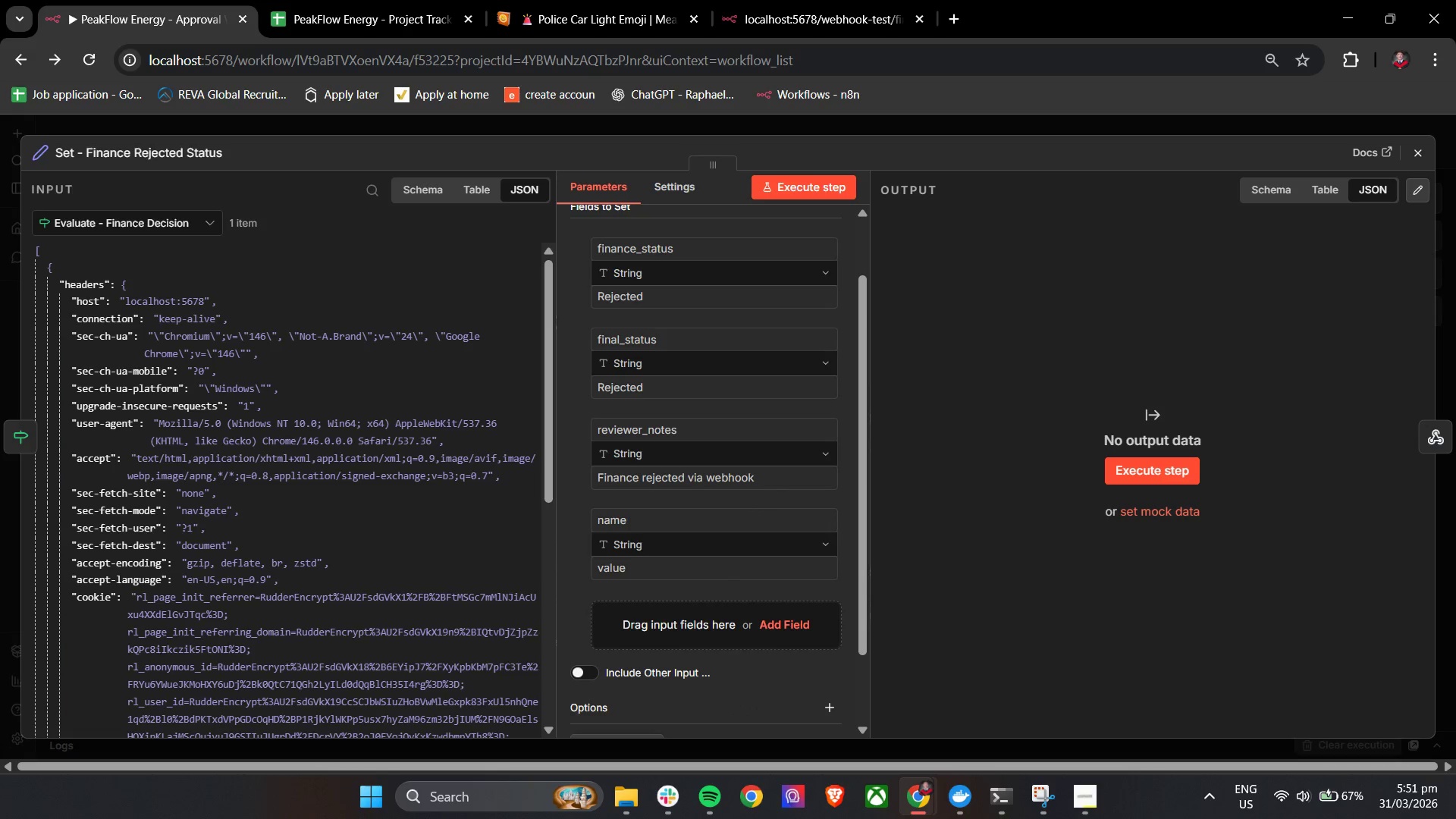 
left_click([1415, 149])
 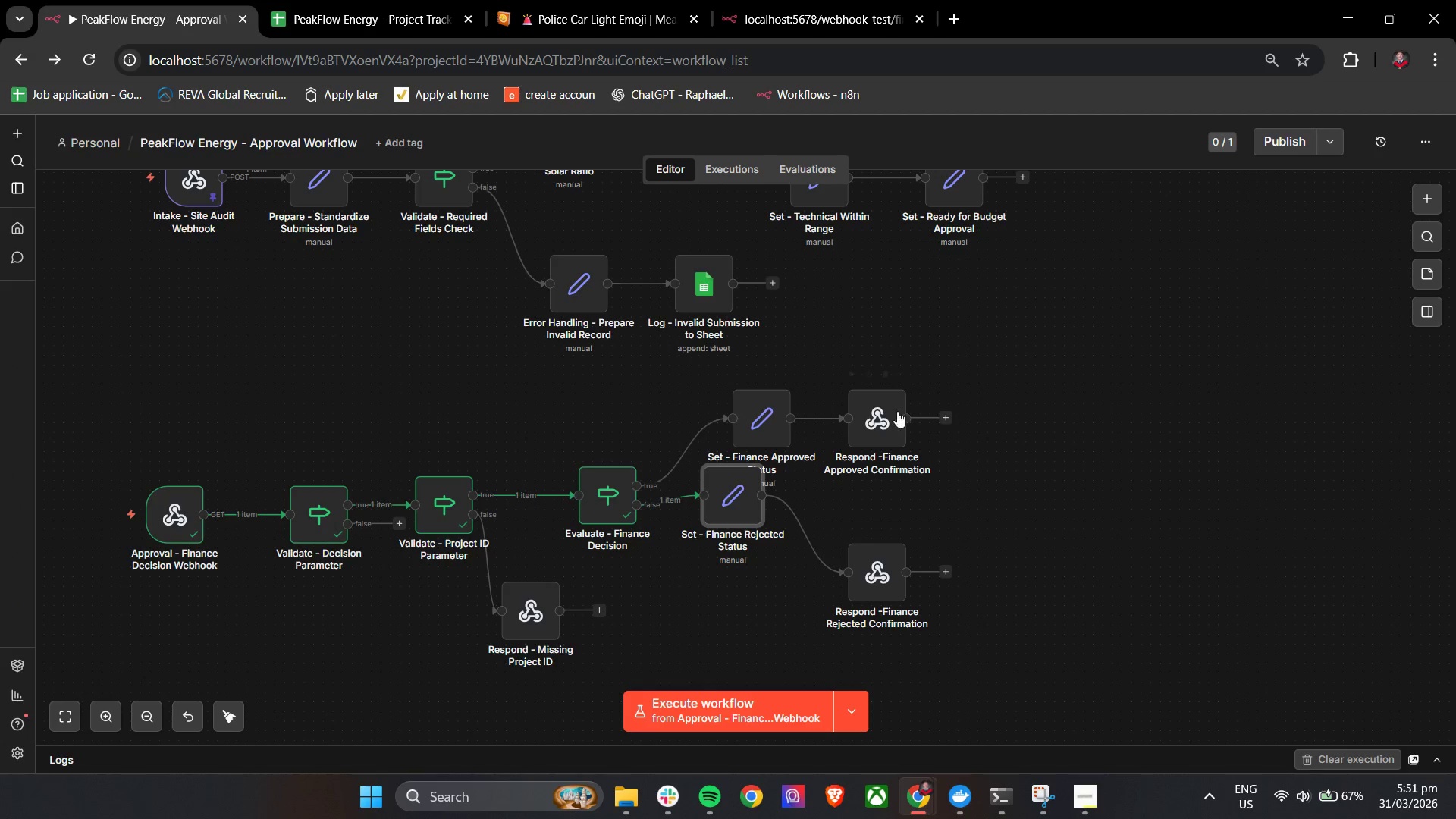 
left_click([883, 425])
 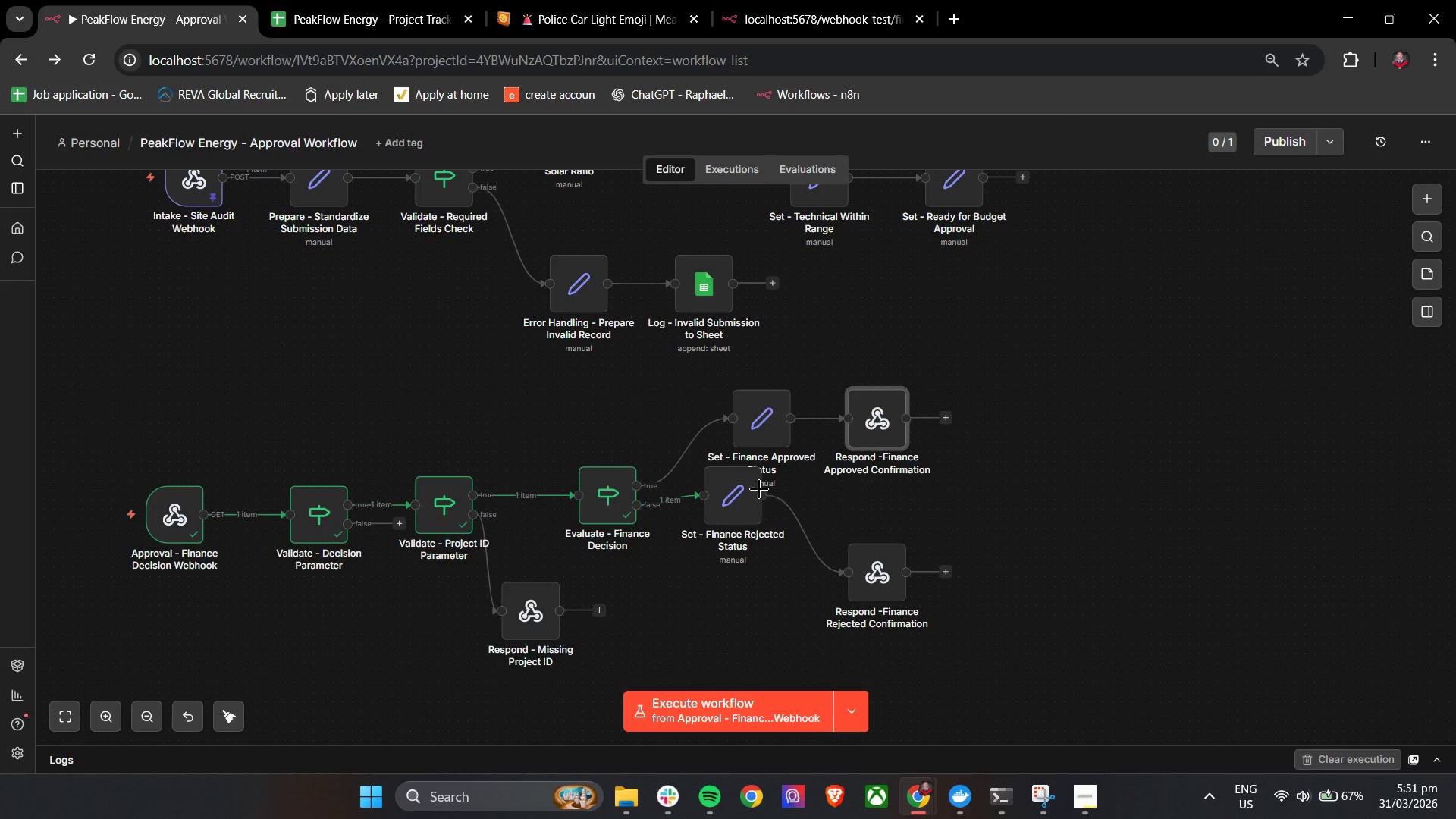 
left_click_drag(start_coordinate=[730, 495], to_coordinate=[758, 570])
 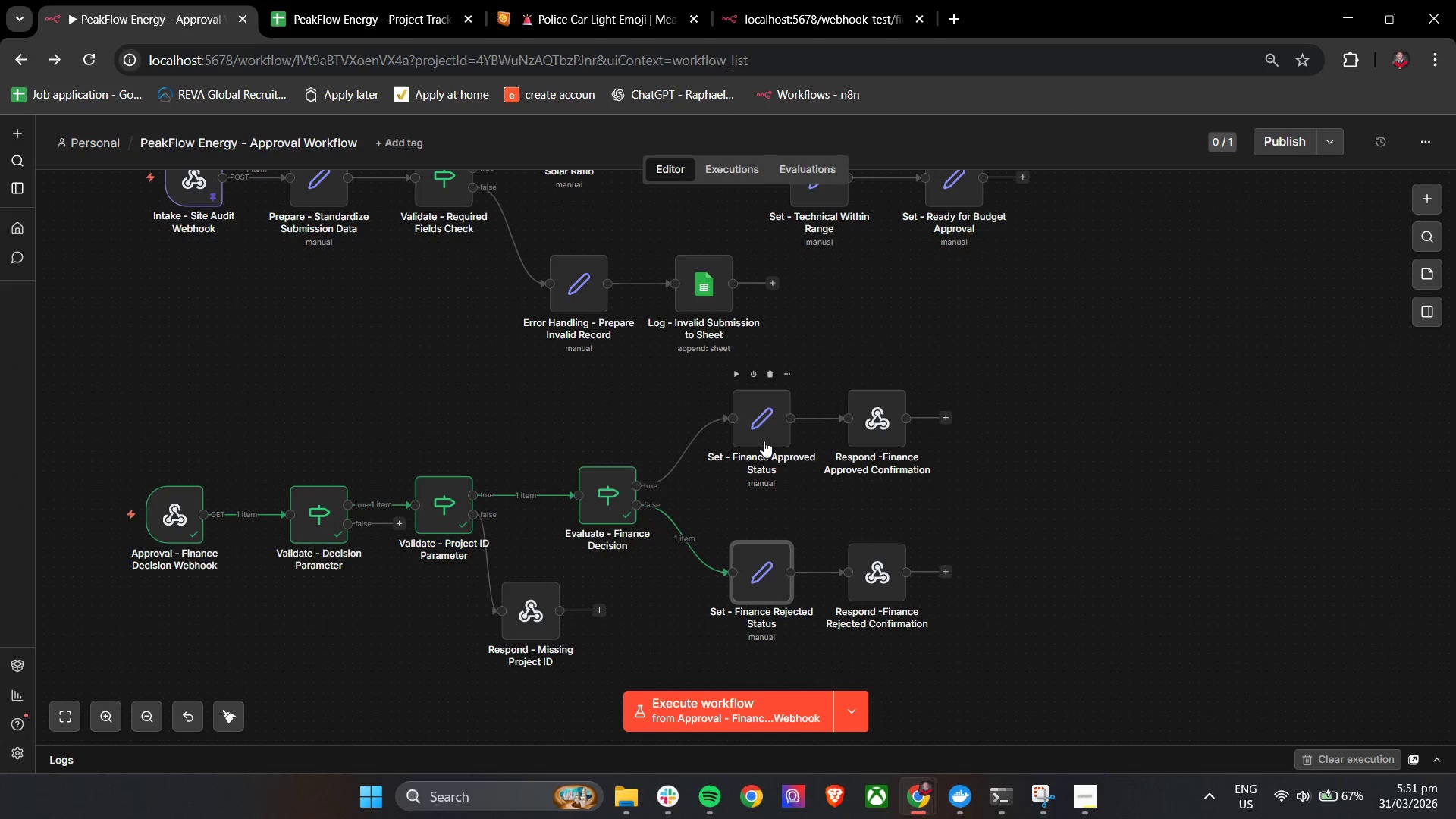 
double_click([764, 441])
 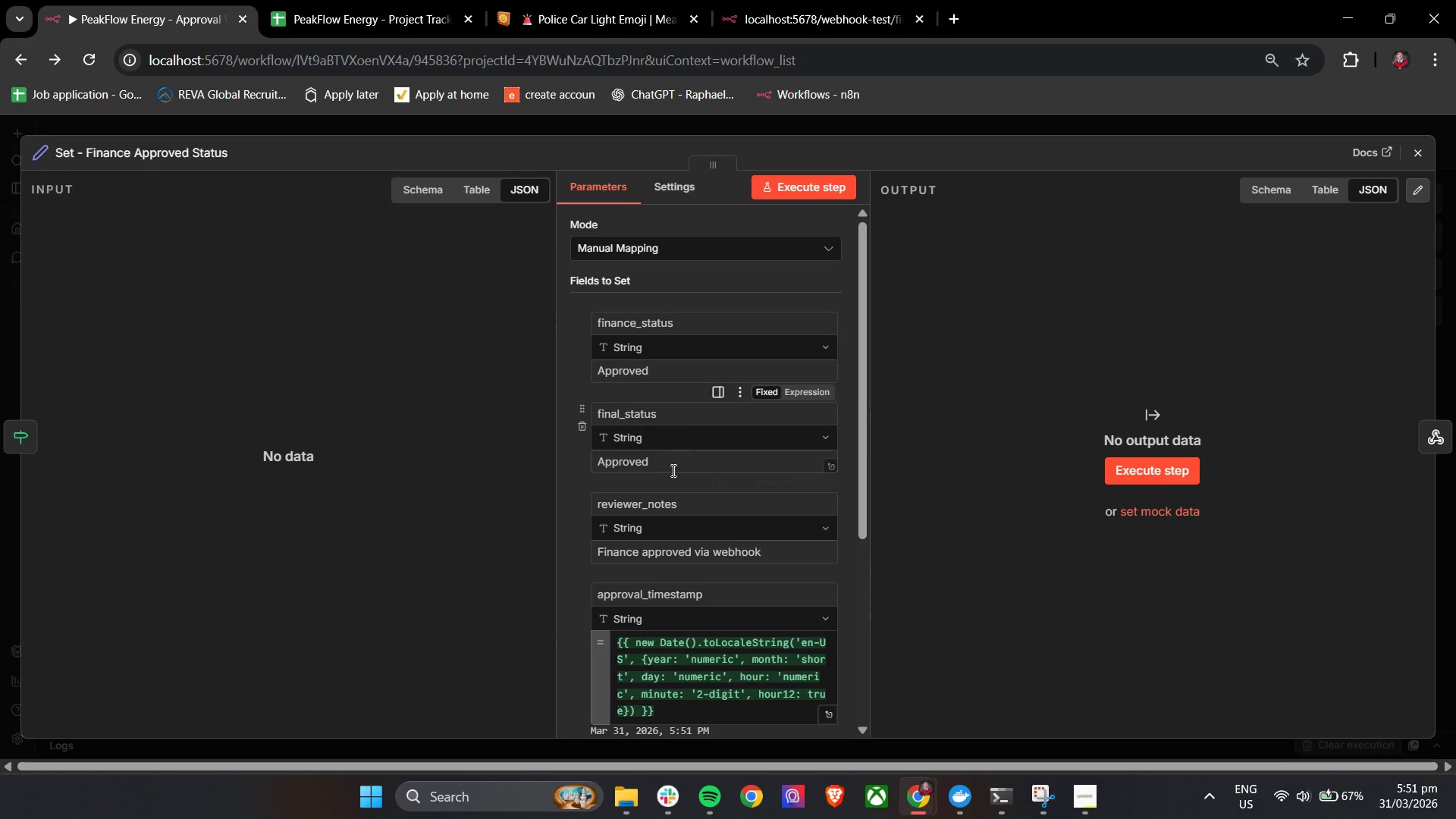 
scroll: coordinate [743, 542], scroll_direction: down, amount: 2.0
 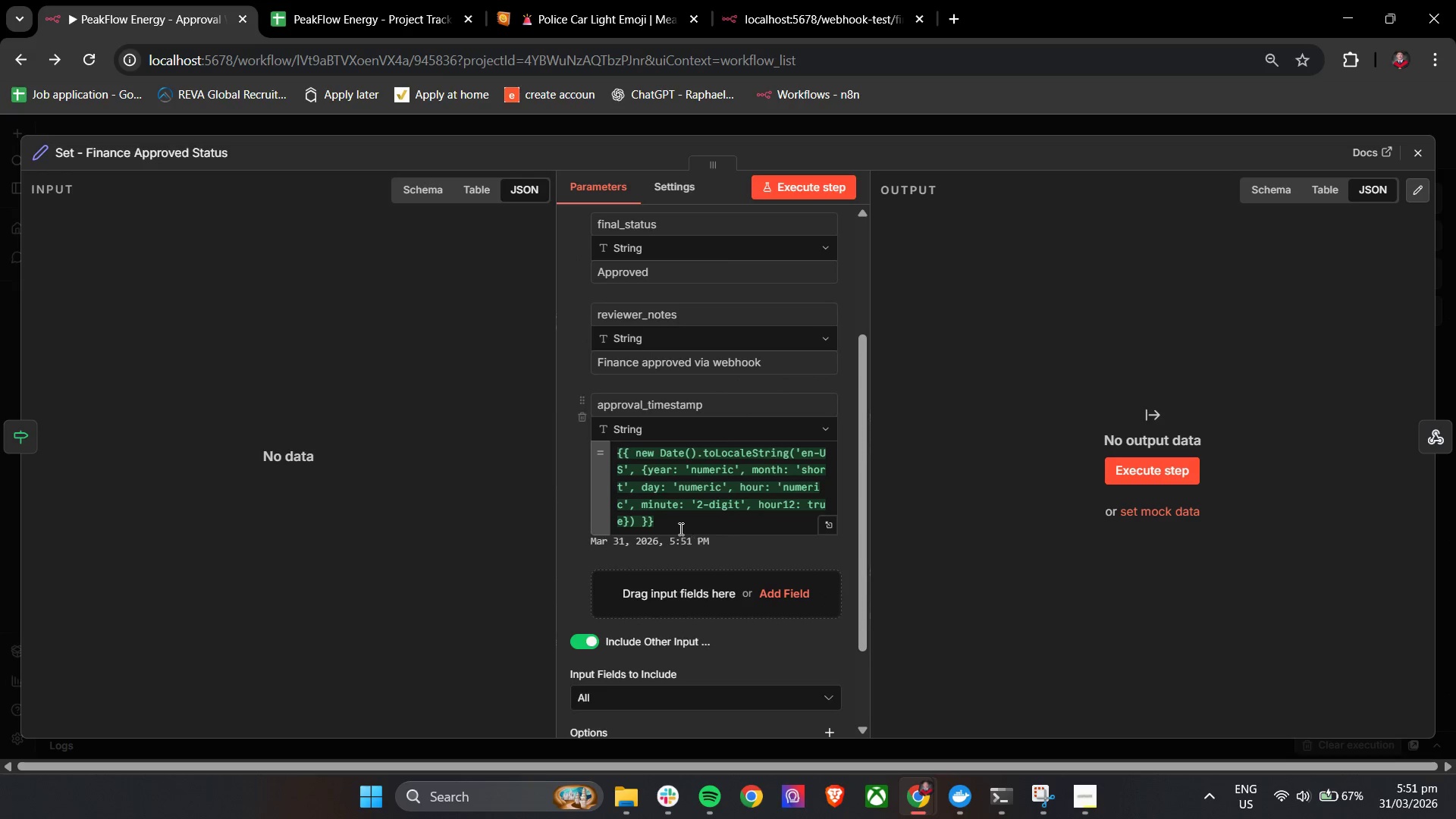 
left_click([673, 522])
 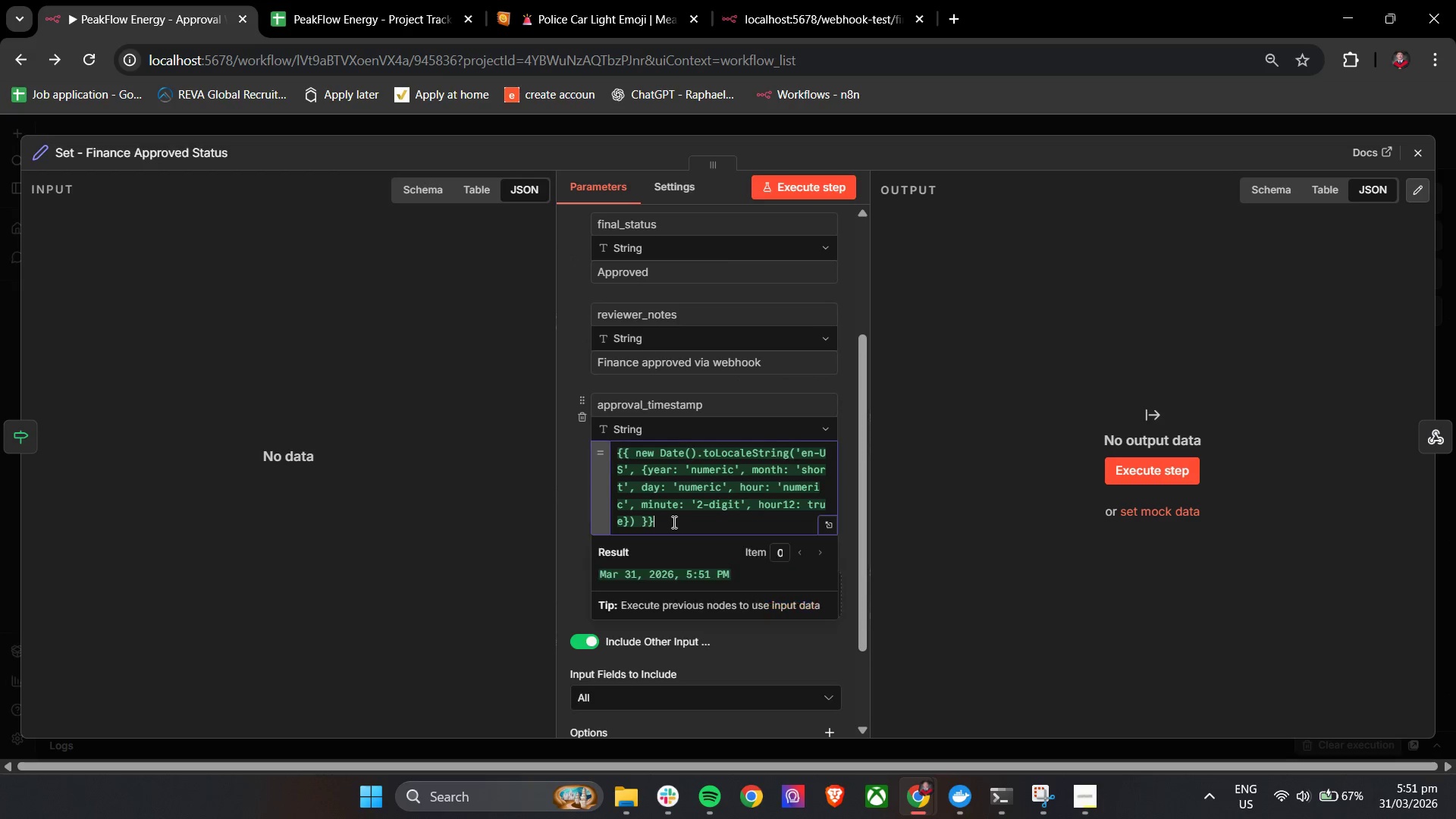 
key(Control+A)
 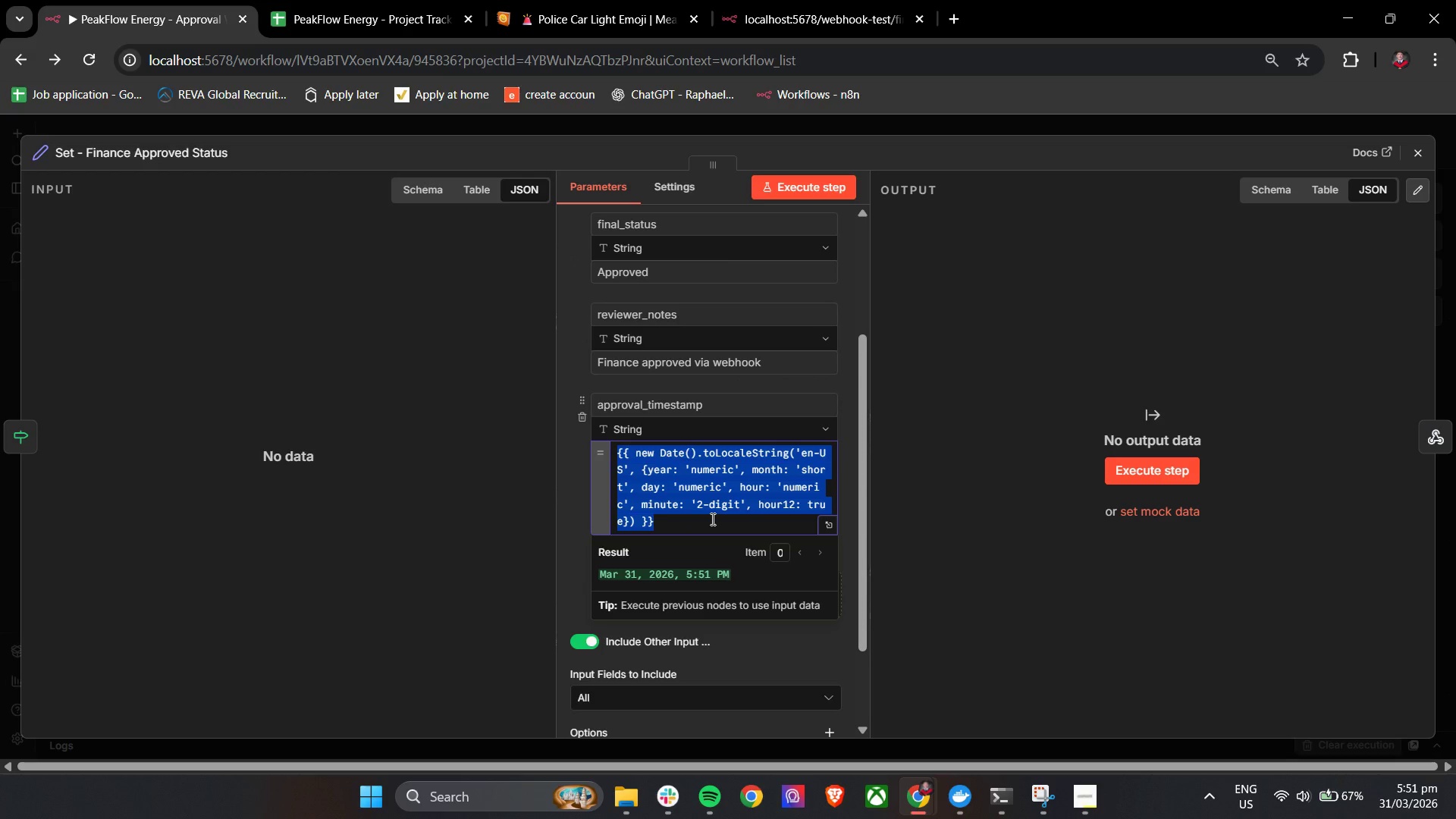 
key(Control+C)
 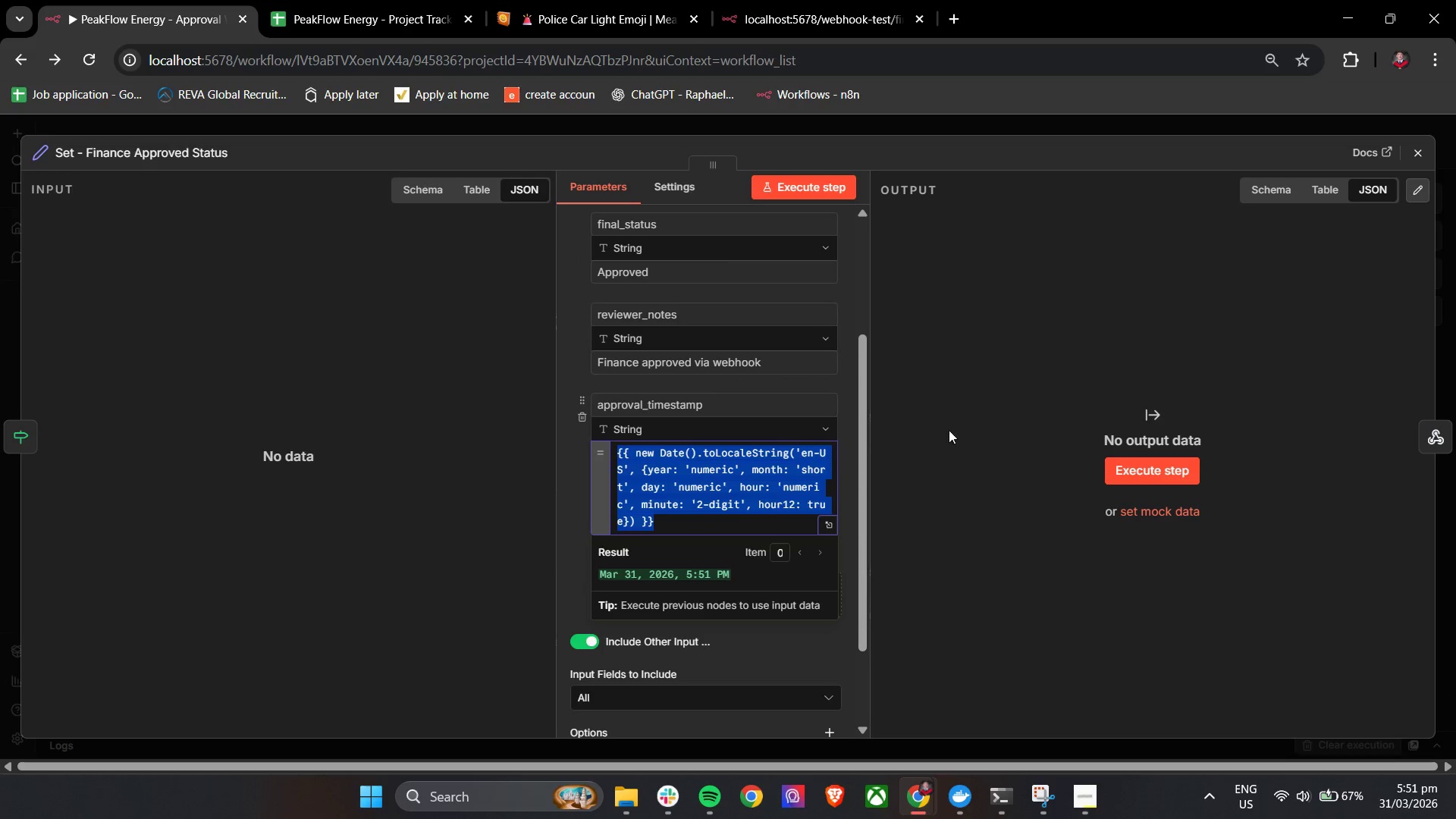 
key(Control+C)
 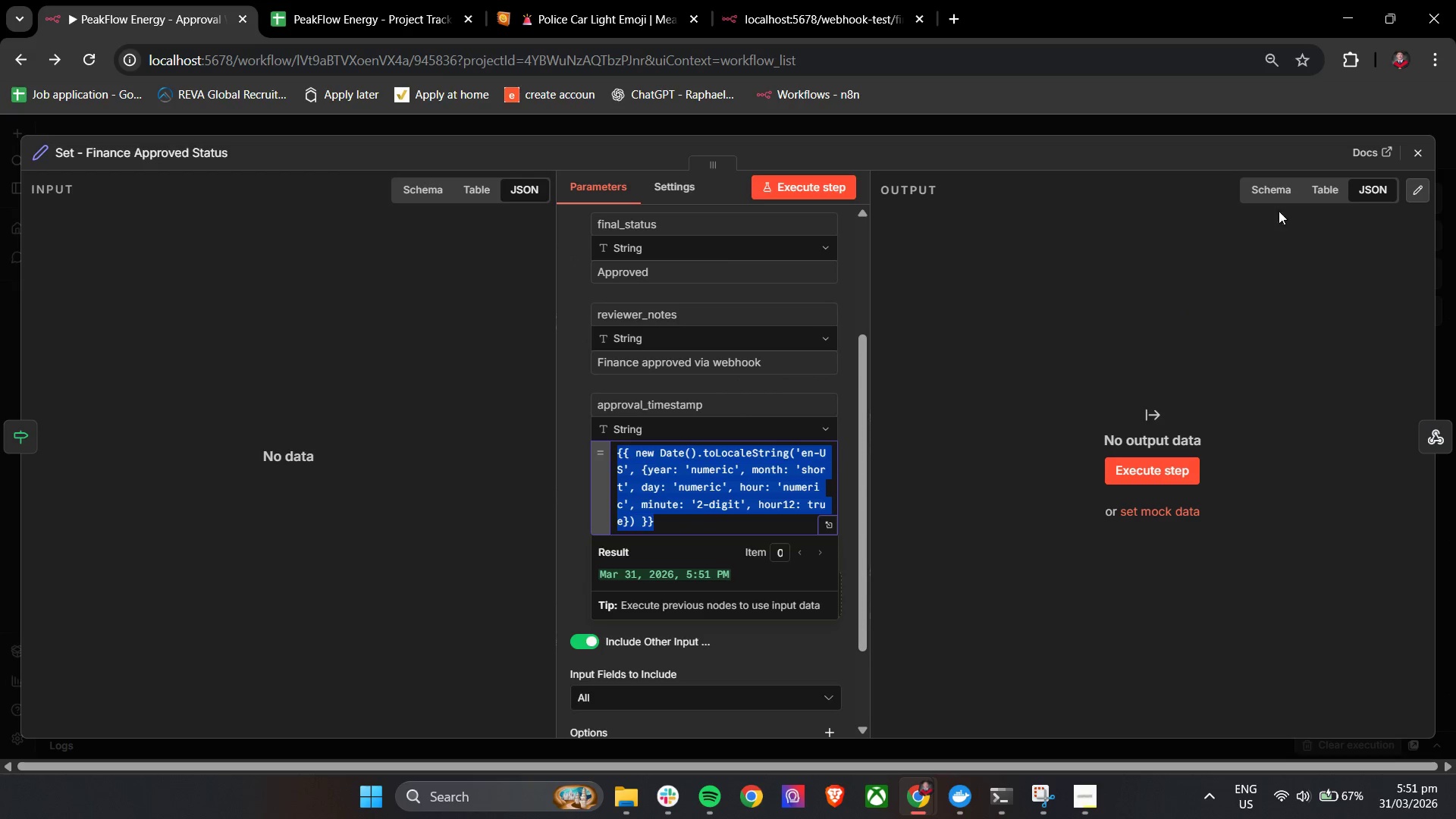 
key(Control+C)
 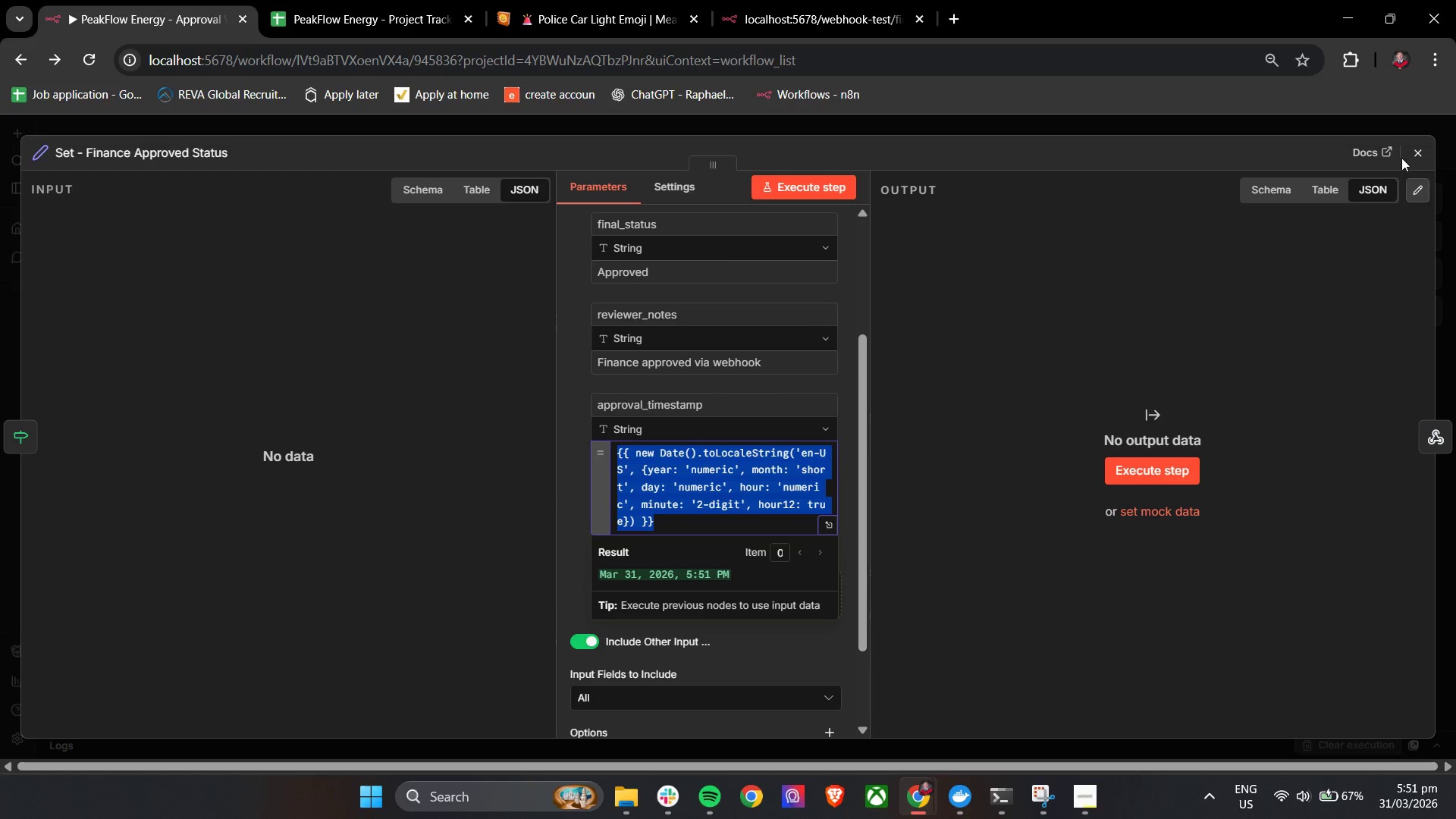 
left_click([1410, 150])
 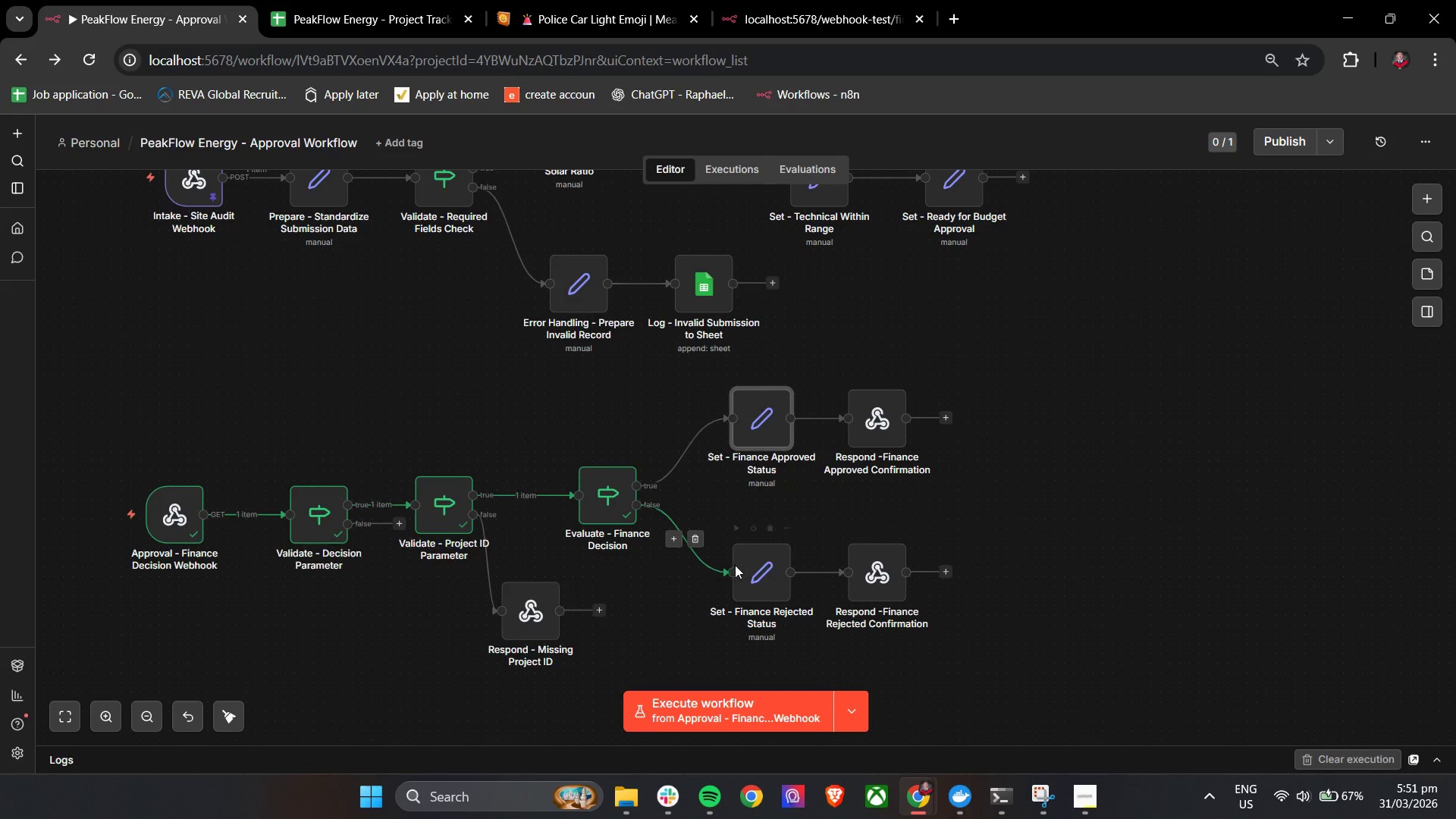 
double_click([739, 568])
 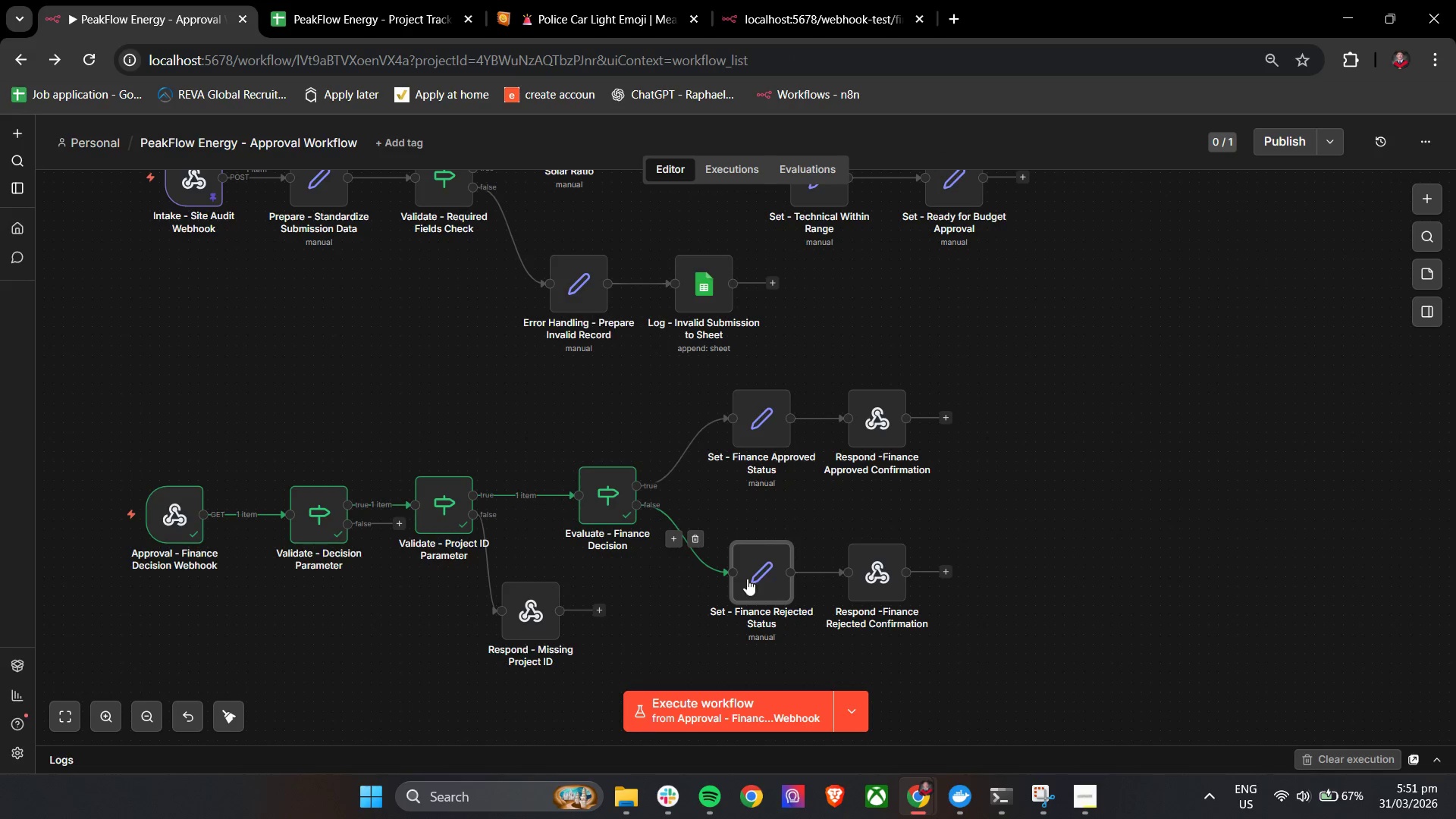 
double_click([767, 582])
 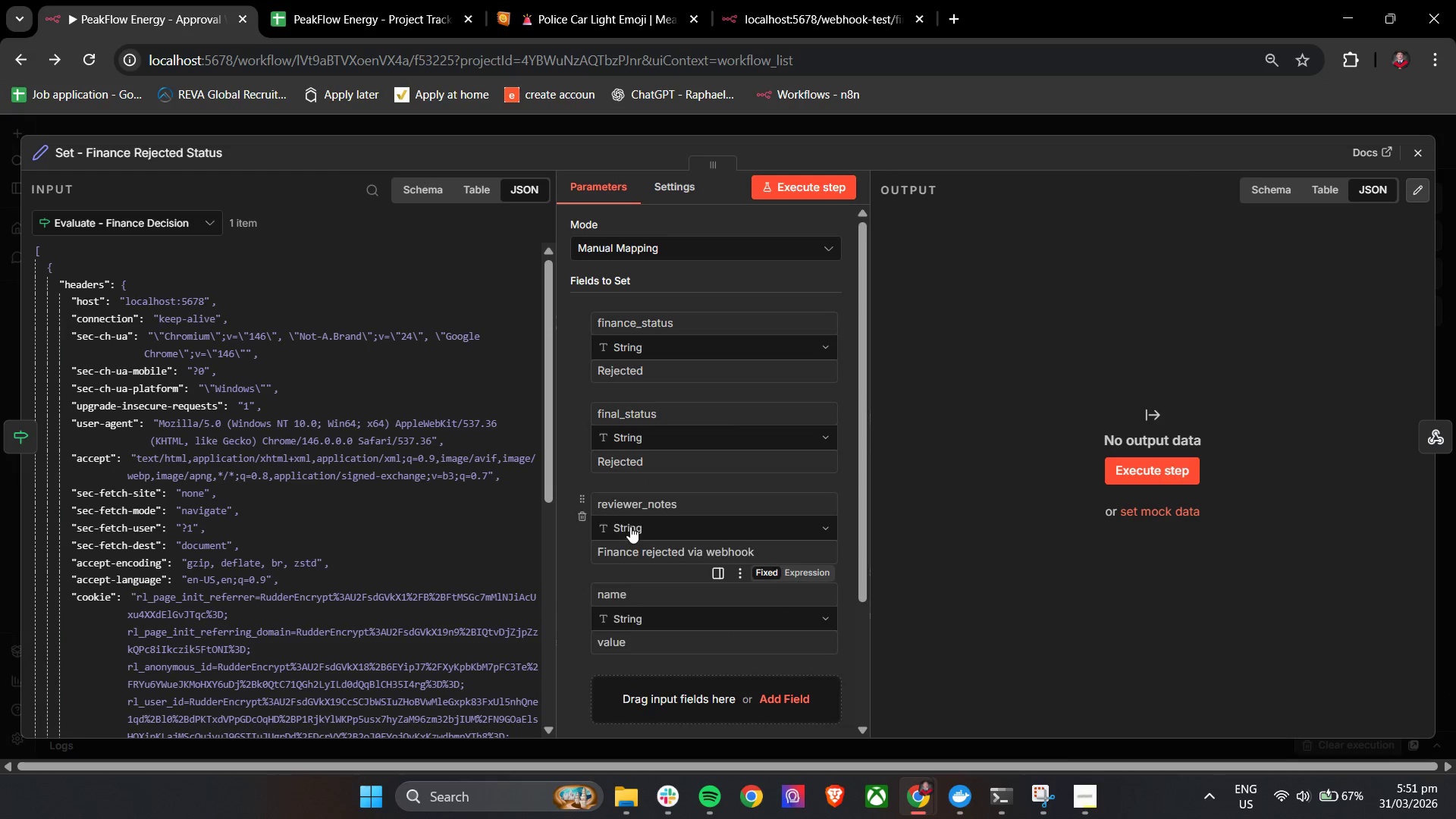 
scroll: coordinate [659, 510], scroll_direction: down, amount: 2.0
 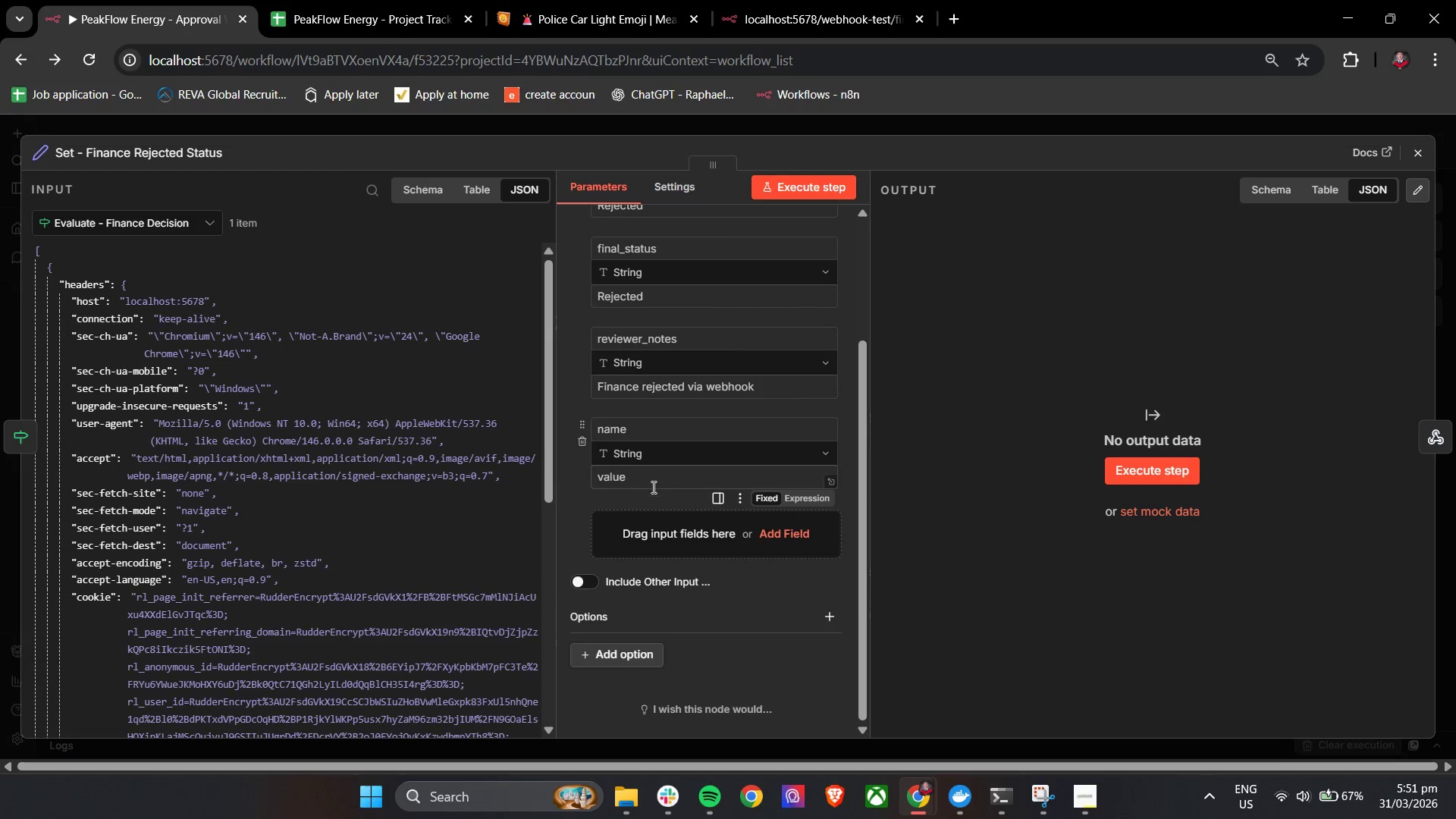 
left_click([654, 486])
 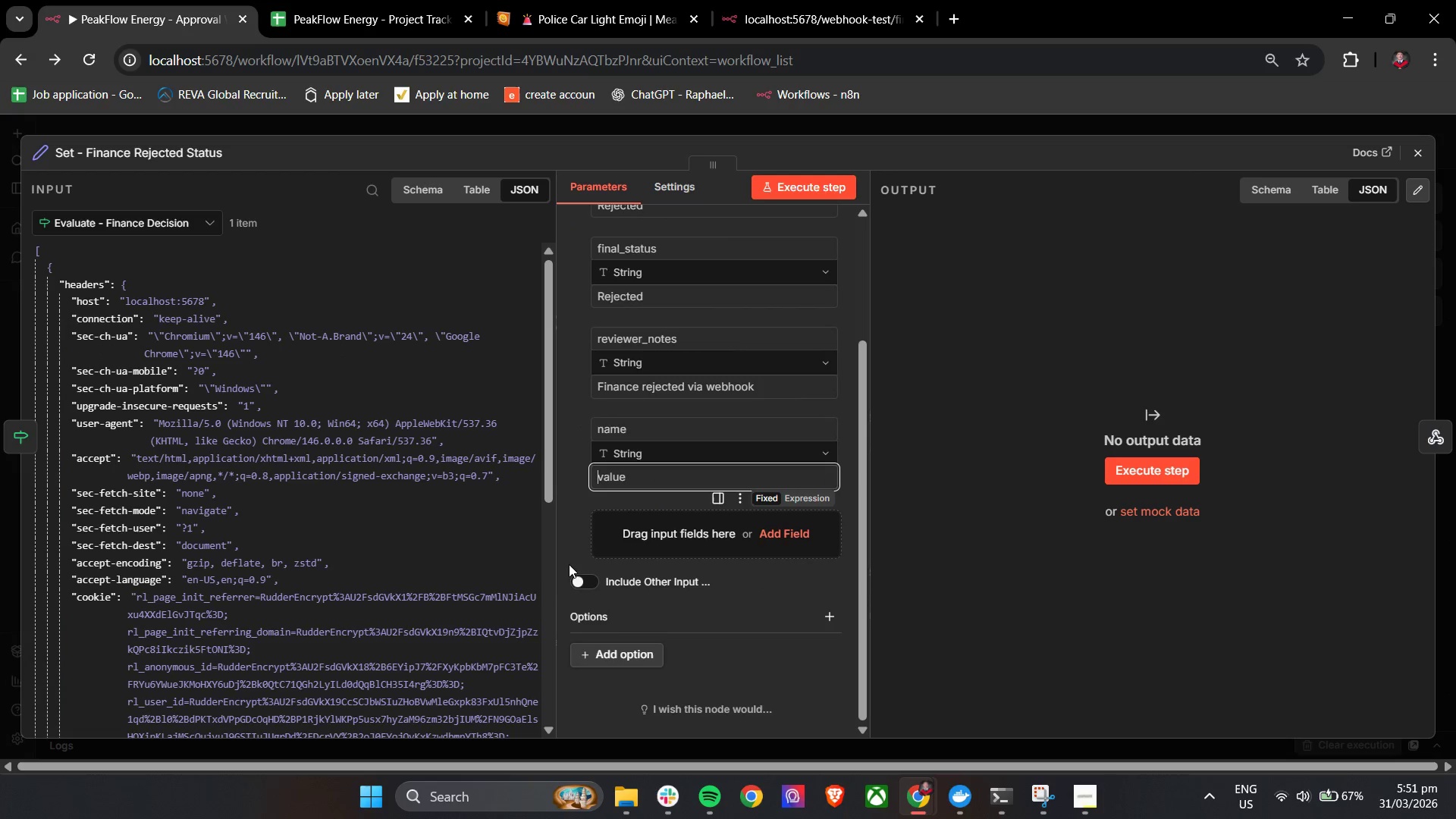 
left_click([571, 545])
 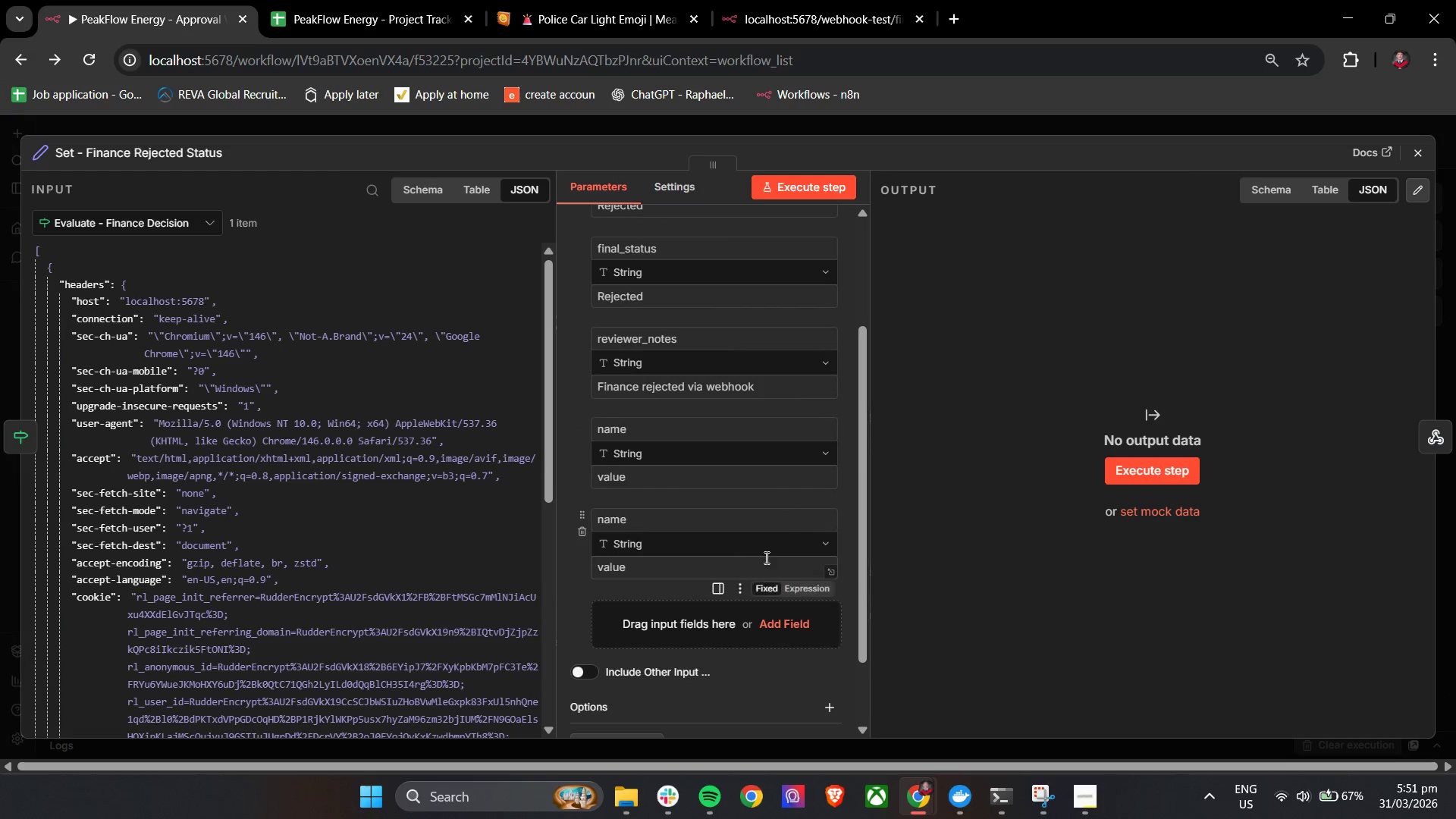 
scroll: coordinate [765, 521], scroll_direction: up, amount: 1.0
 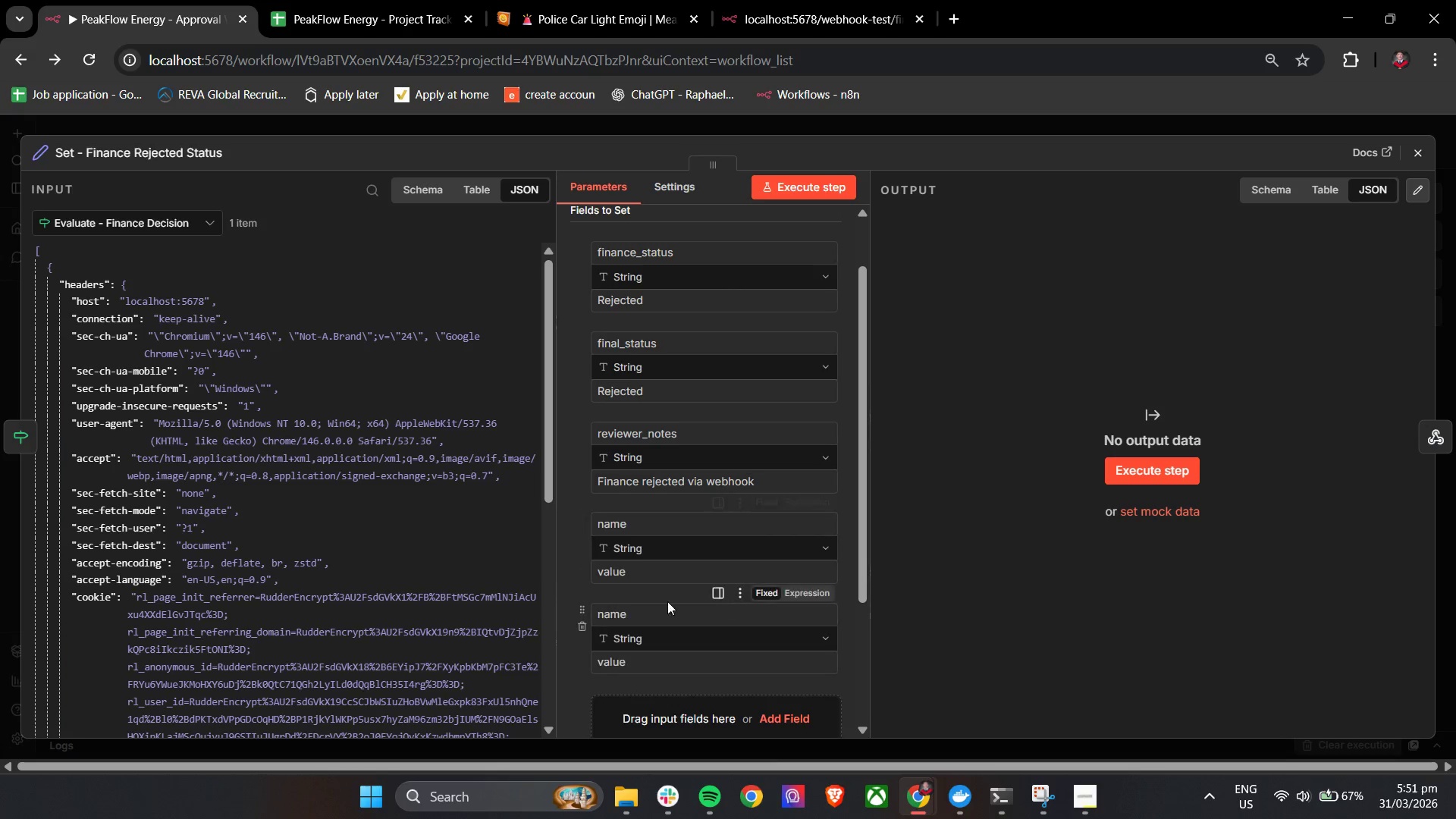 
left_click([587, 627])
 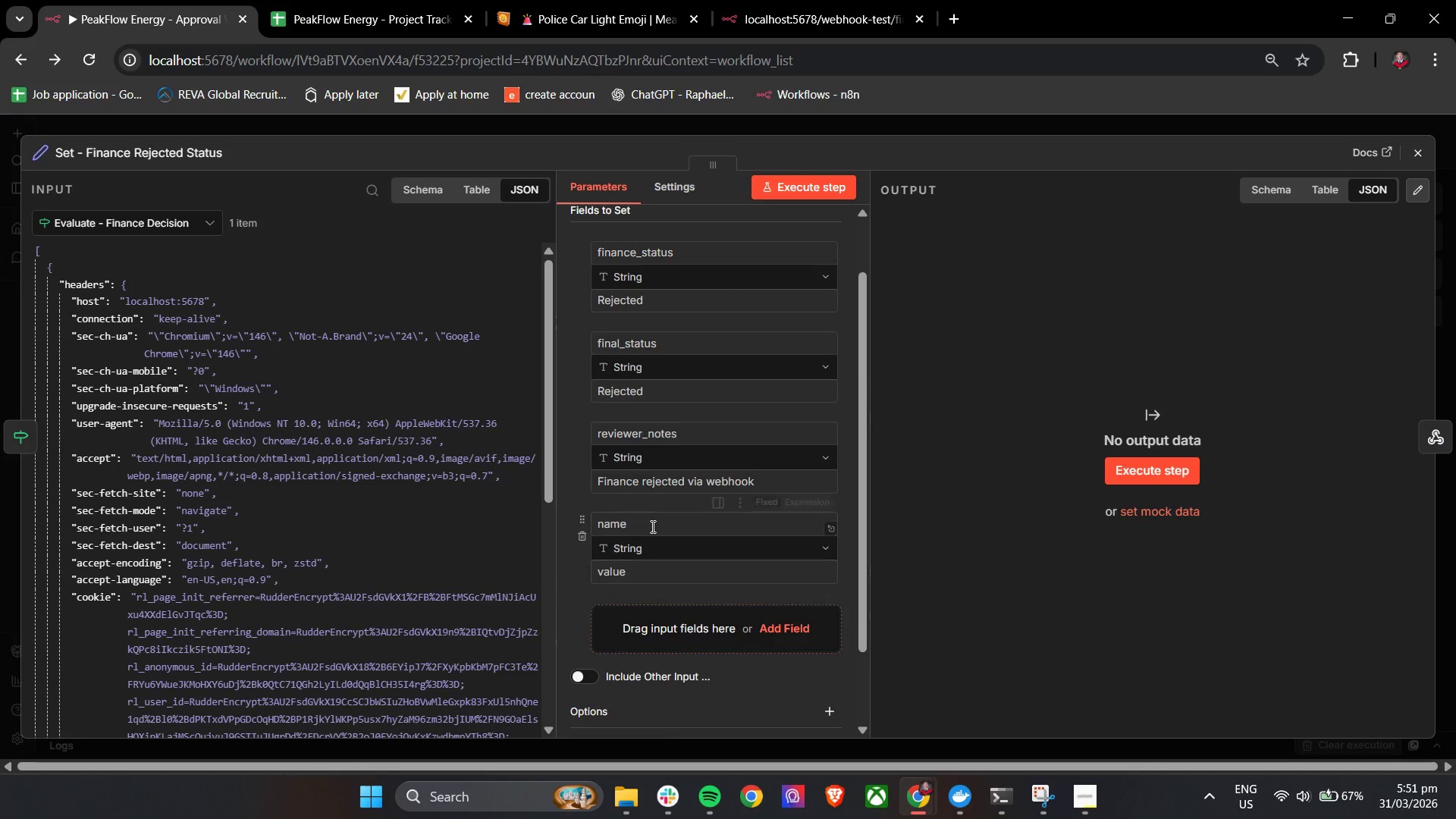 
left_click([654, 520])
 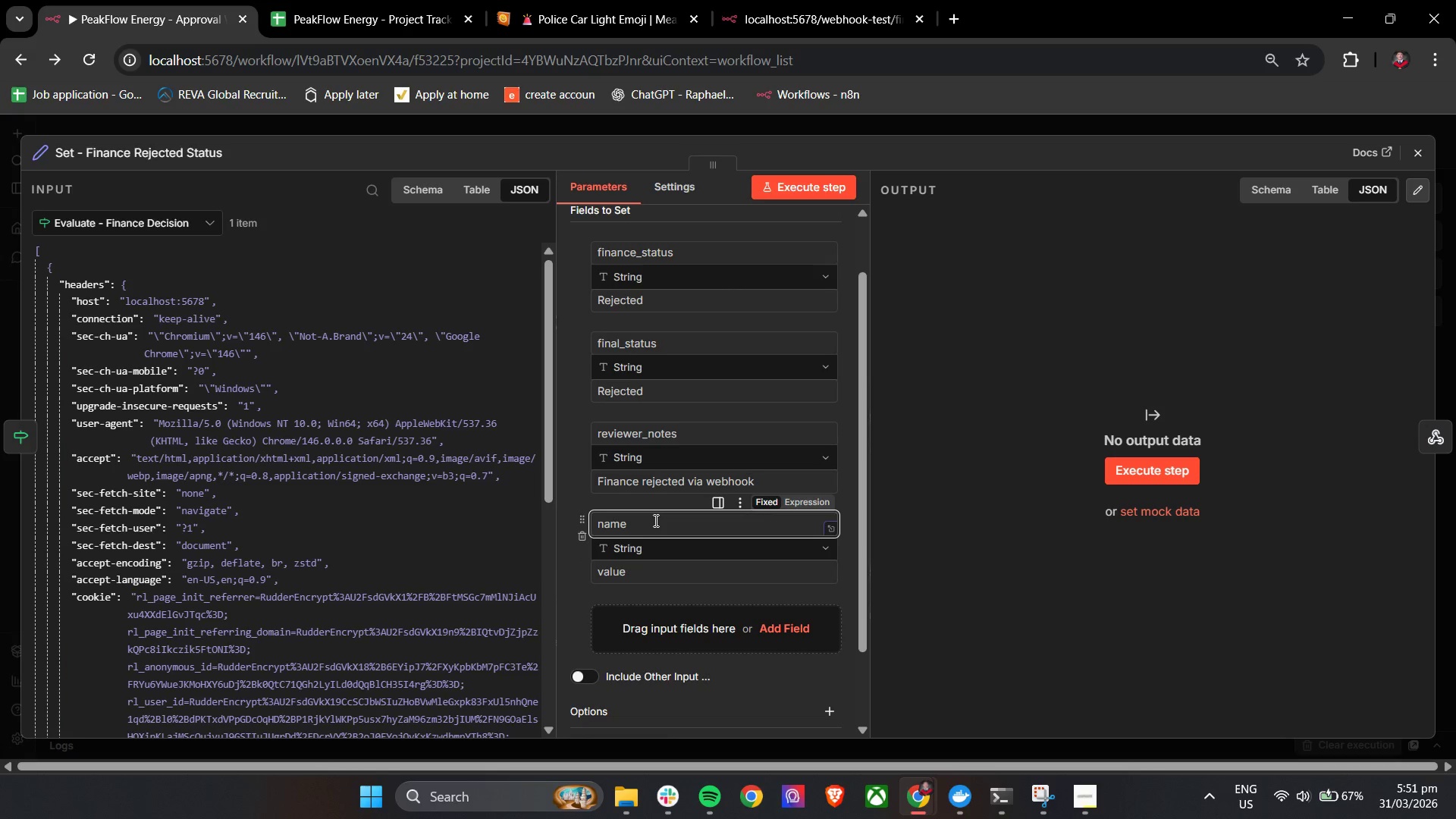 
type(approval_timestap)
 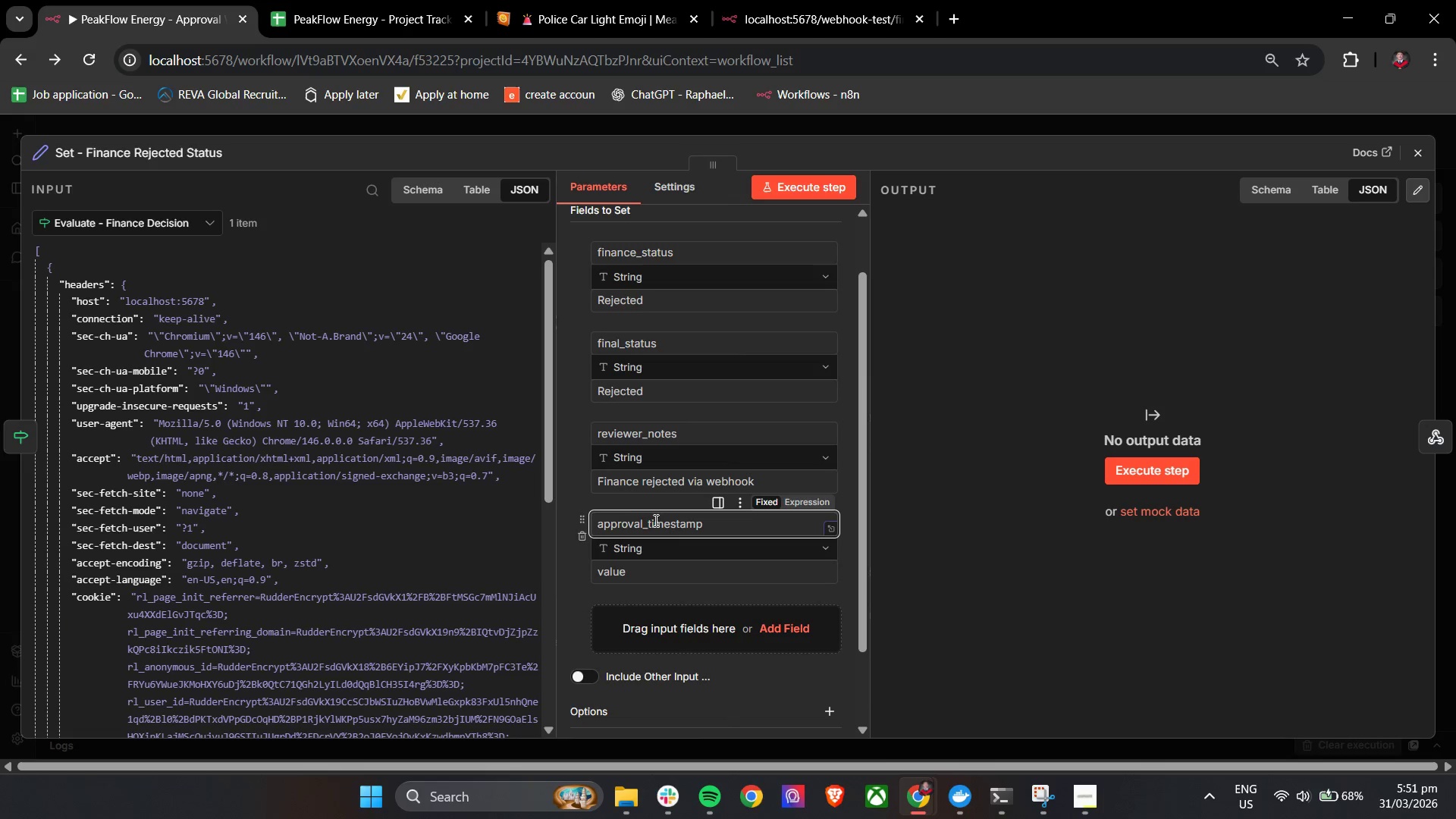 
 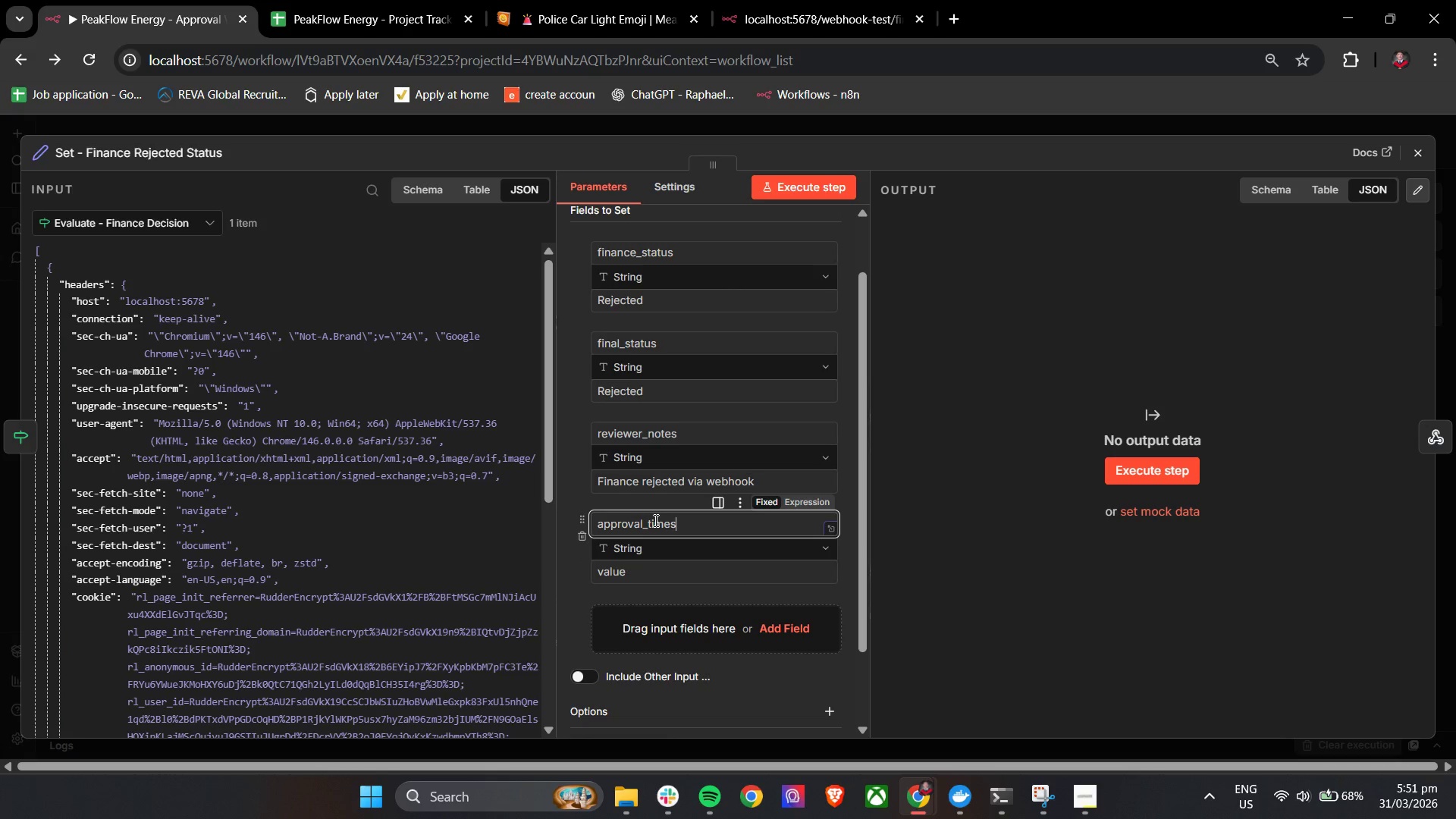 
hold_key(key=M, duration=0.31)
 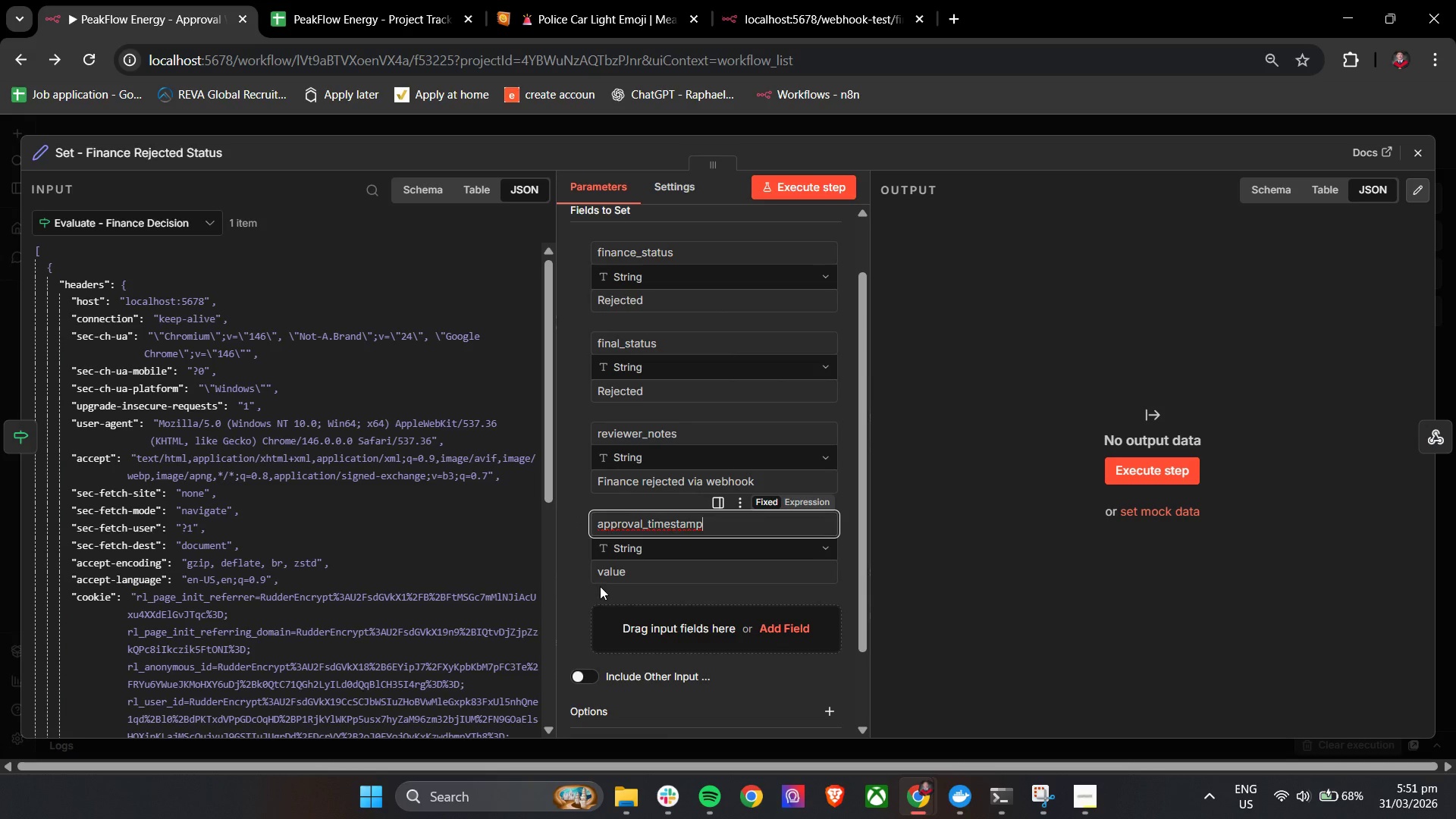 
left_click([610, 569])
 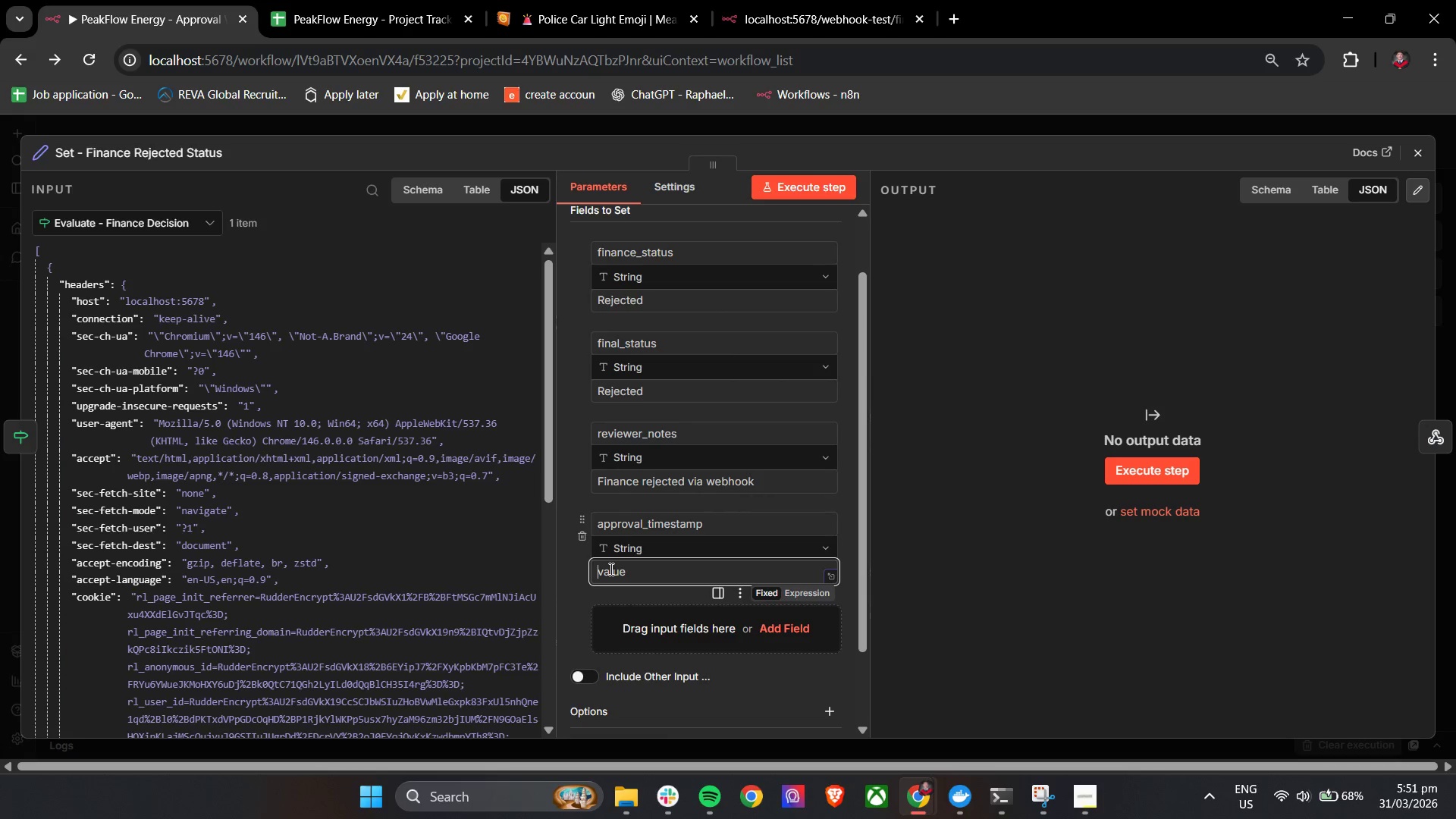 
key(Control+V)
 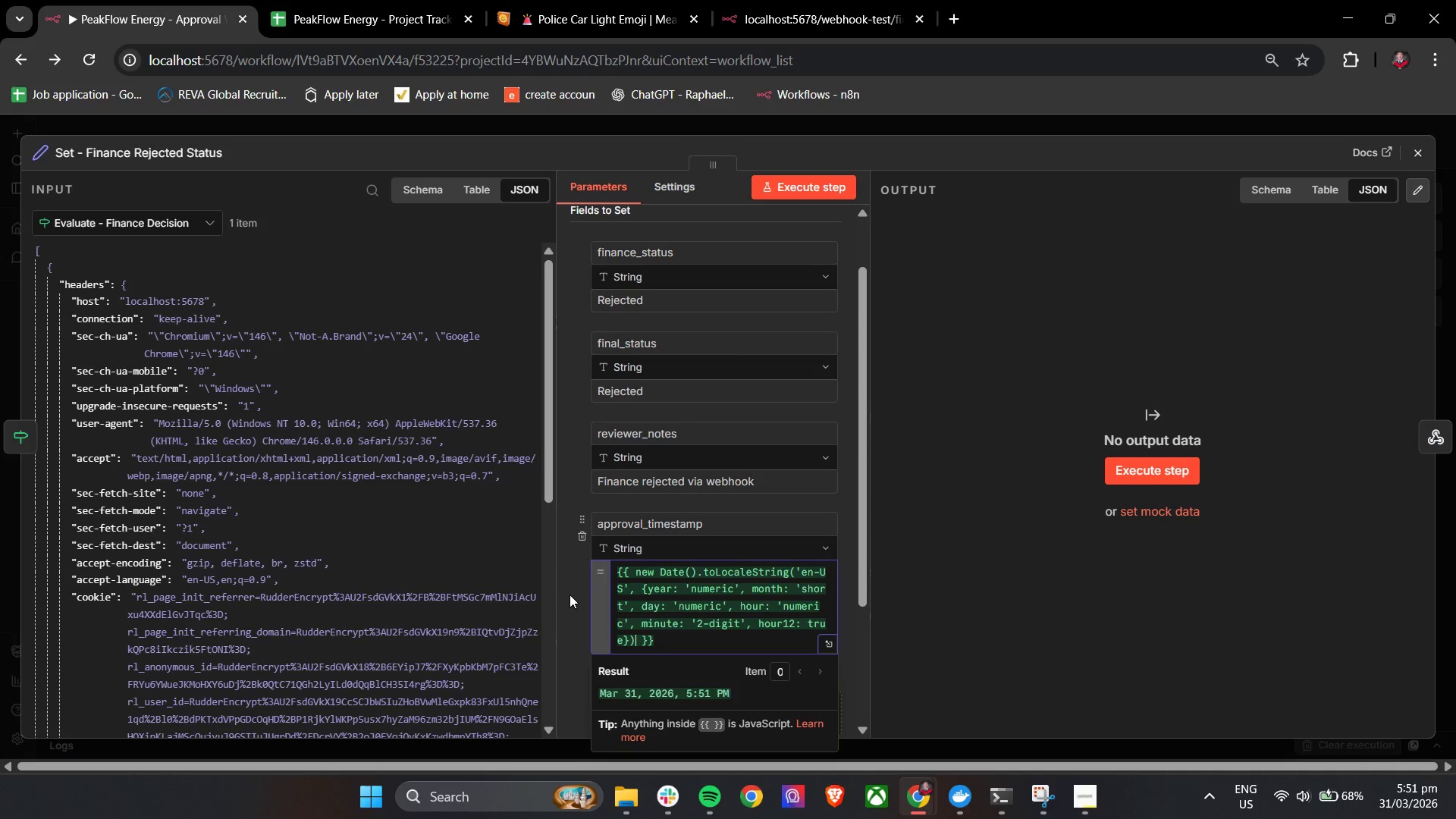 
left_click([563, 578])
 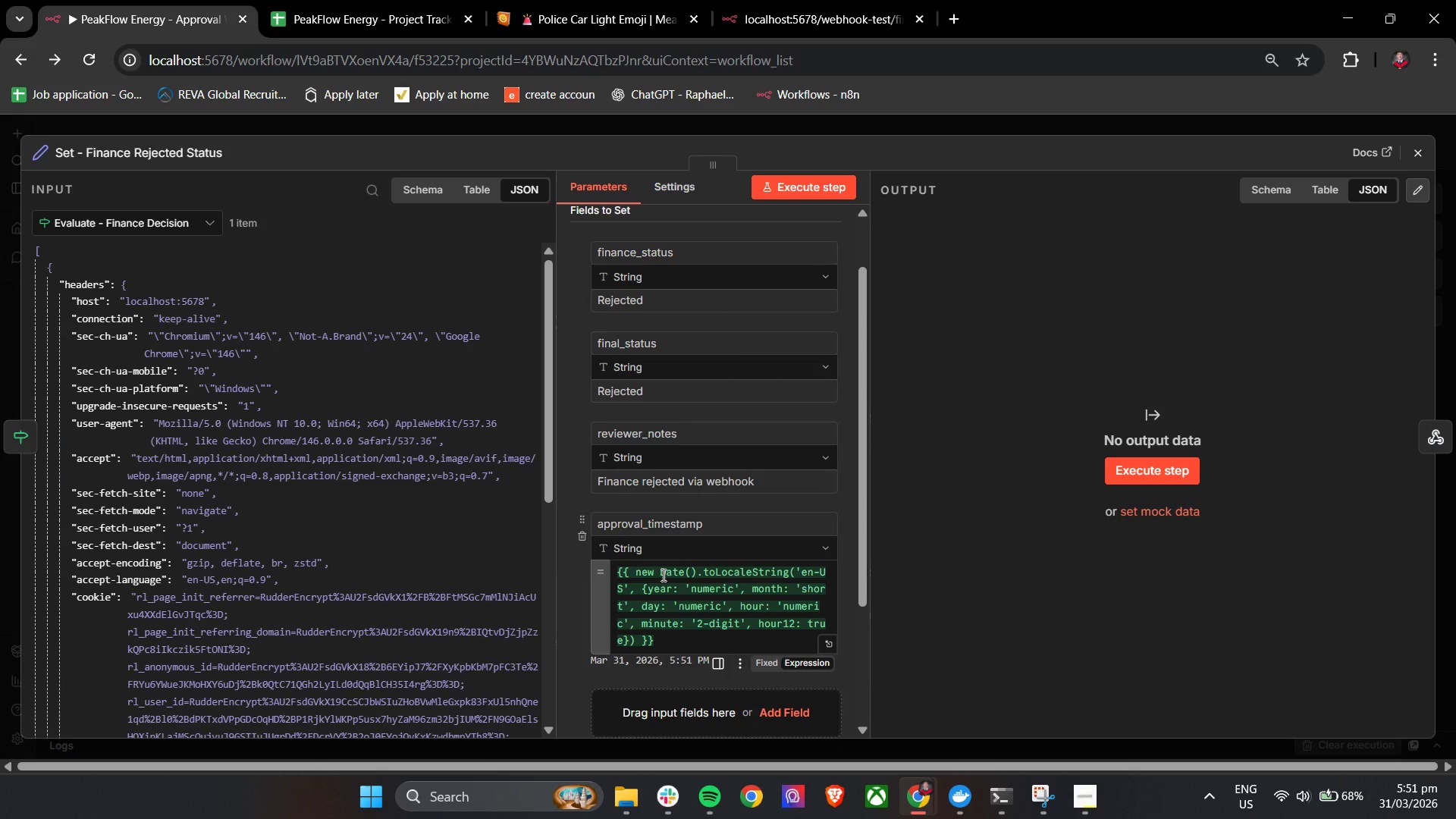 
wait(16.67)
 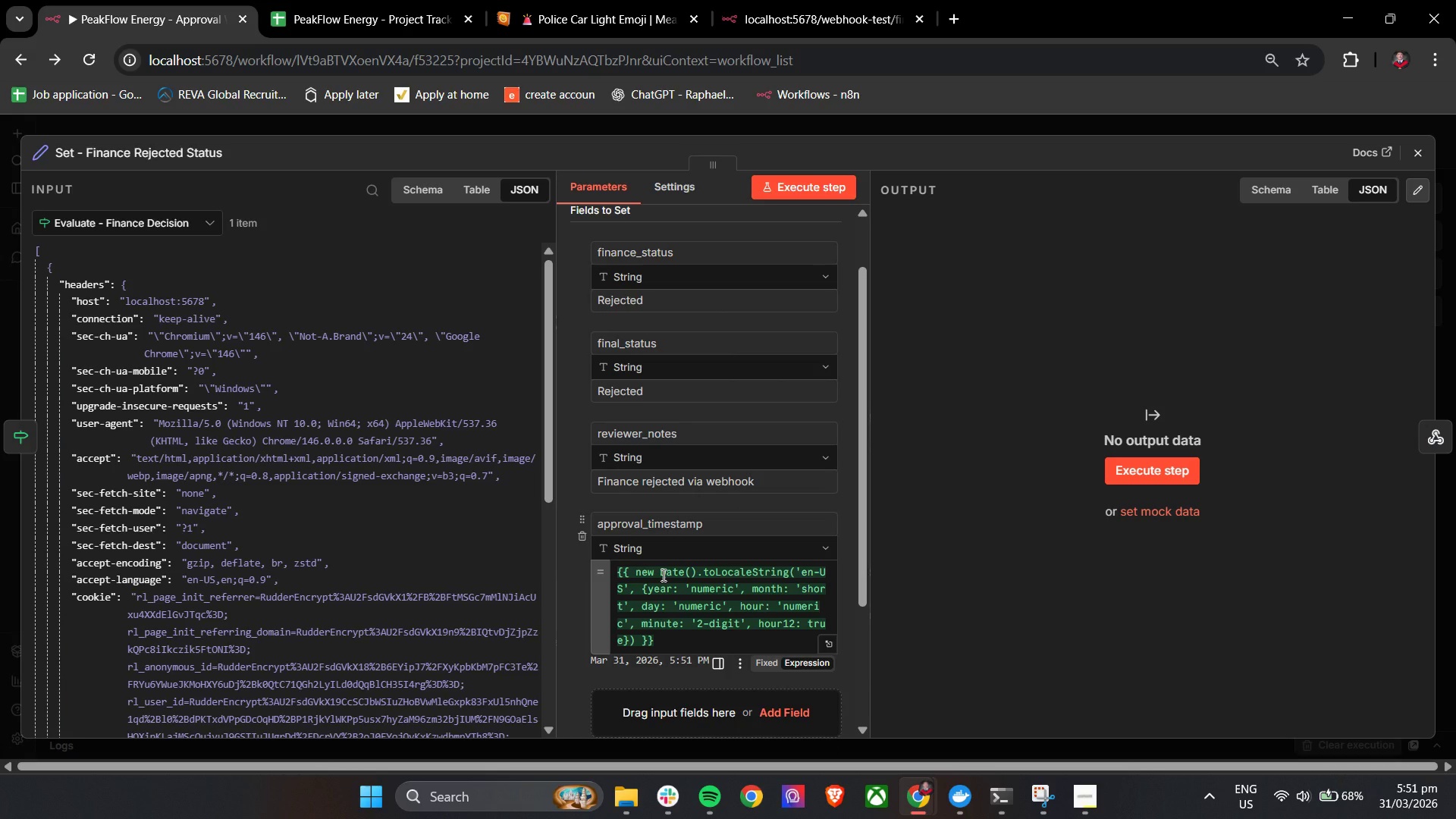 
left_click([1423, 153])
 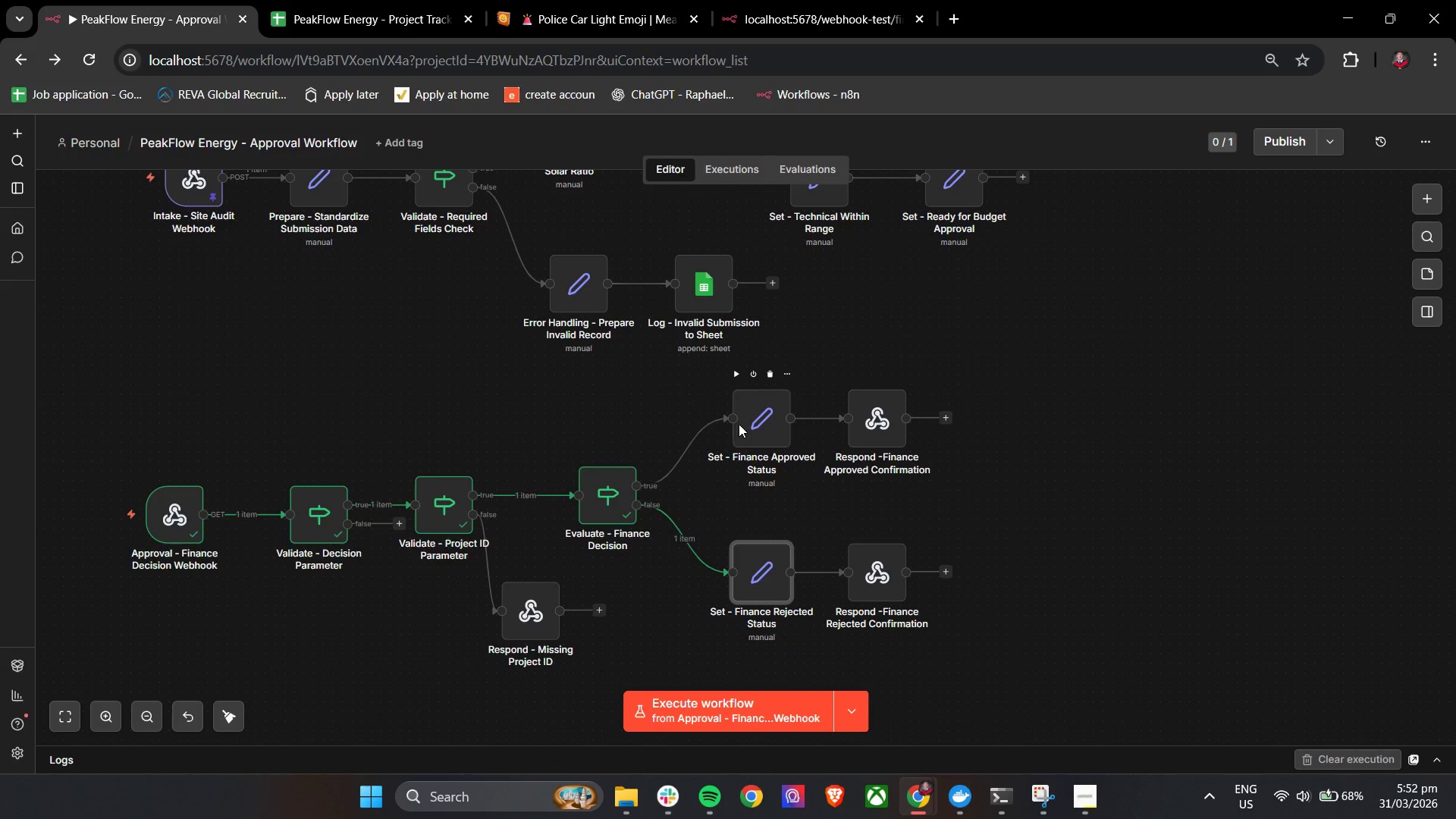 
double_click([742, 422])
 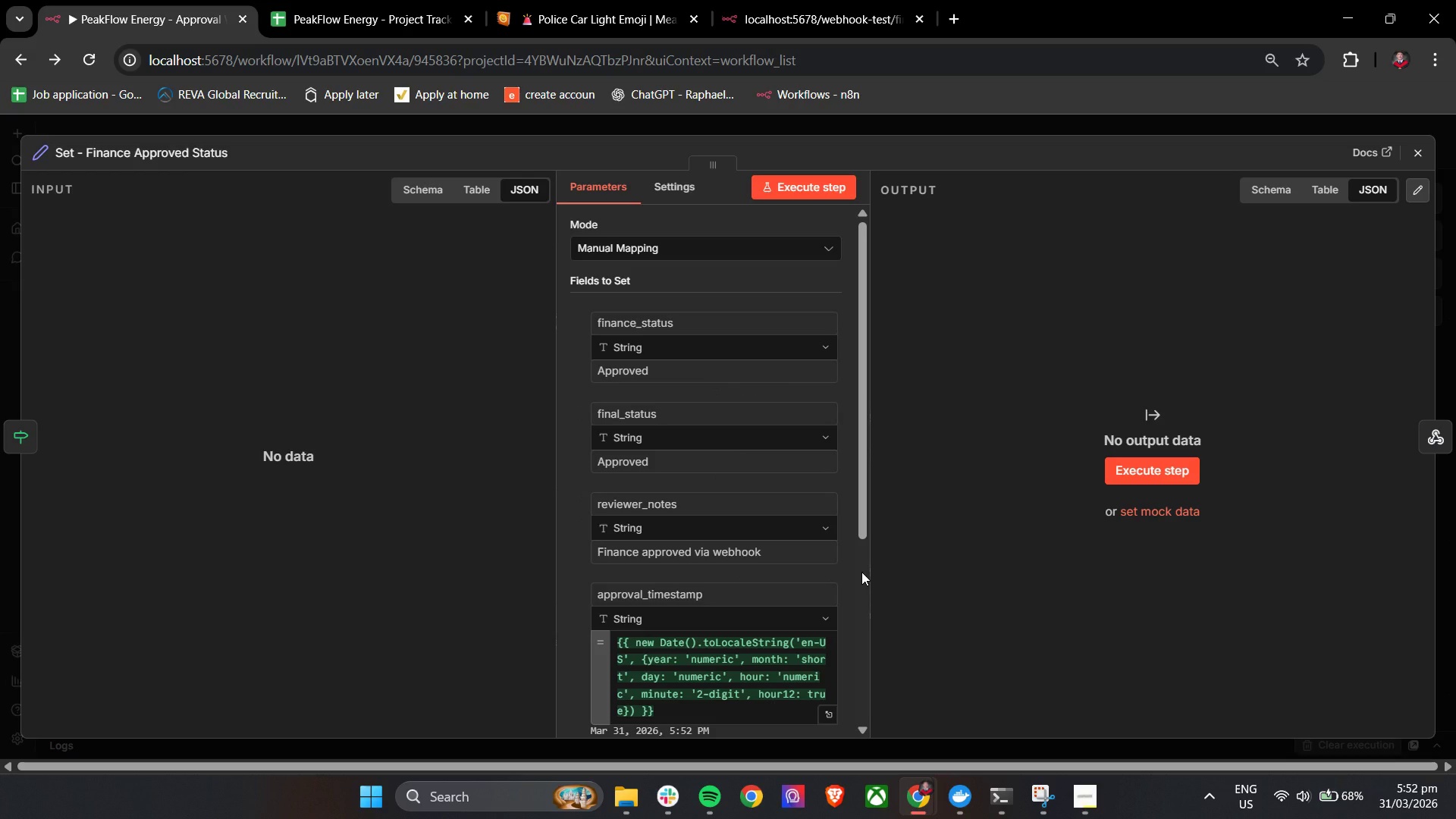 
wait(10.86)
 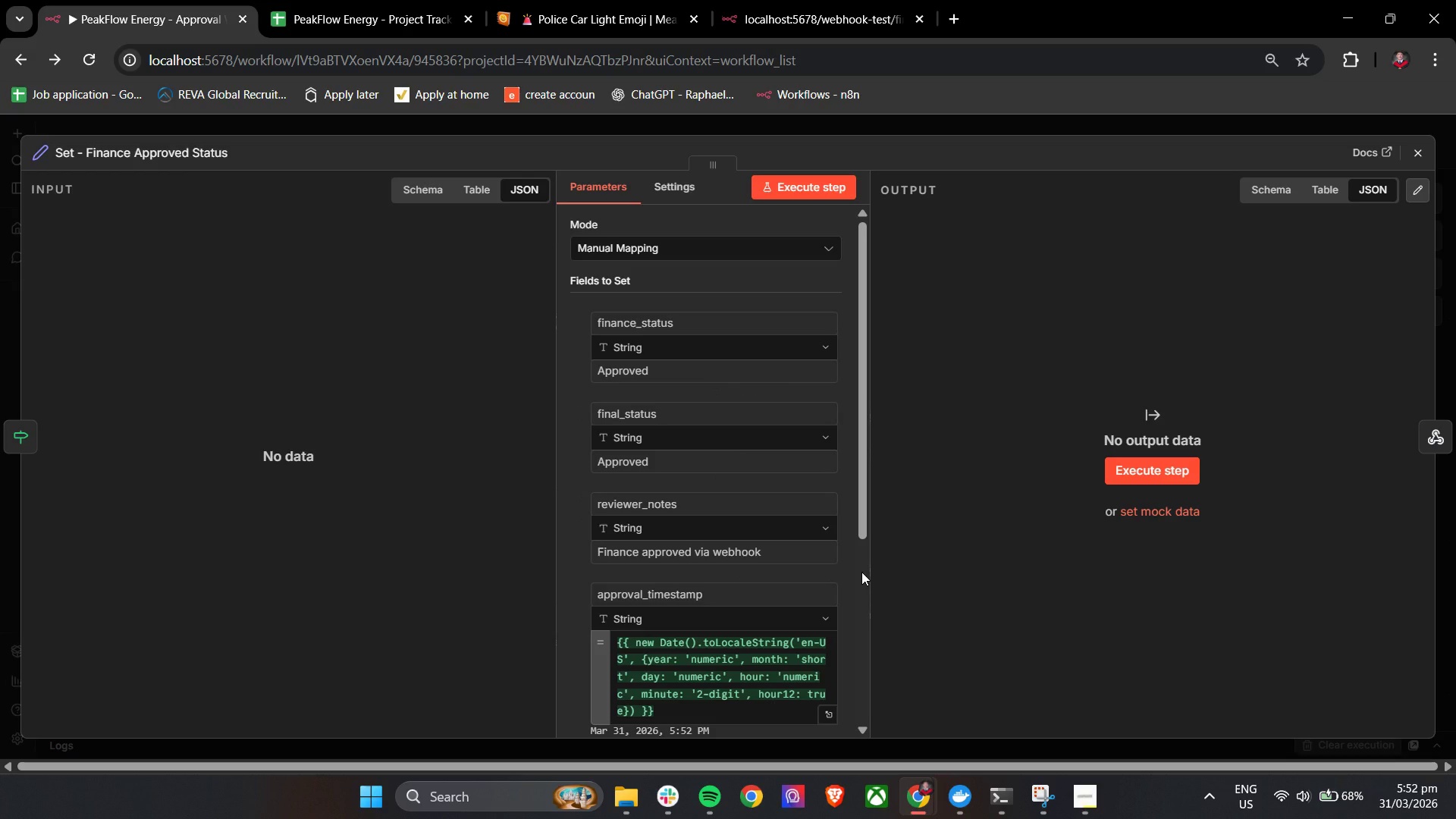 
left_click([1421, 158])
 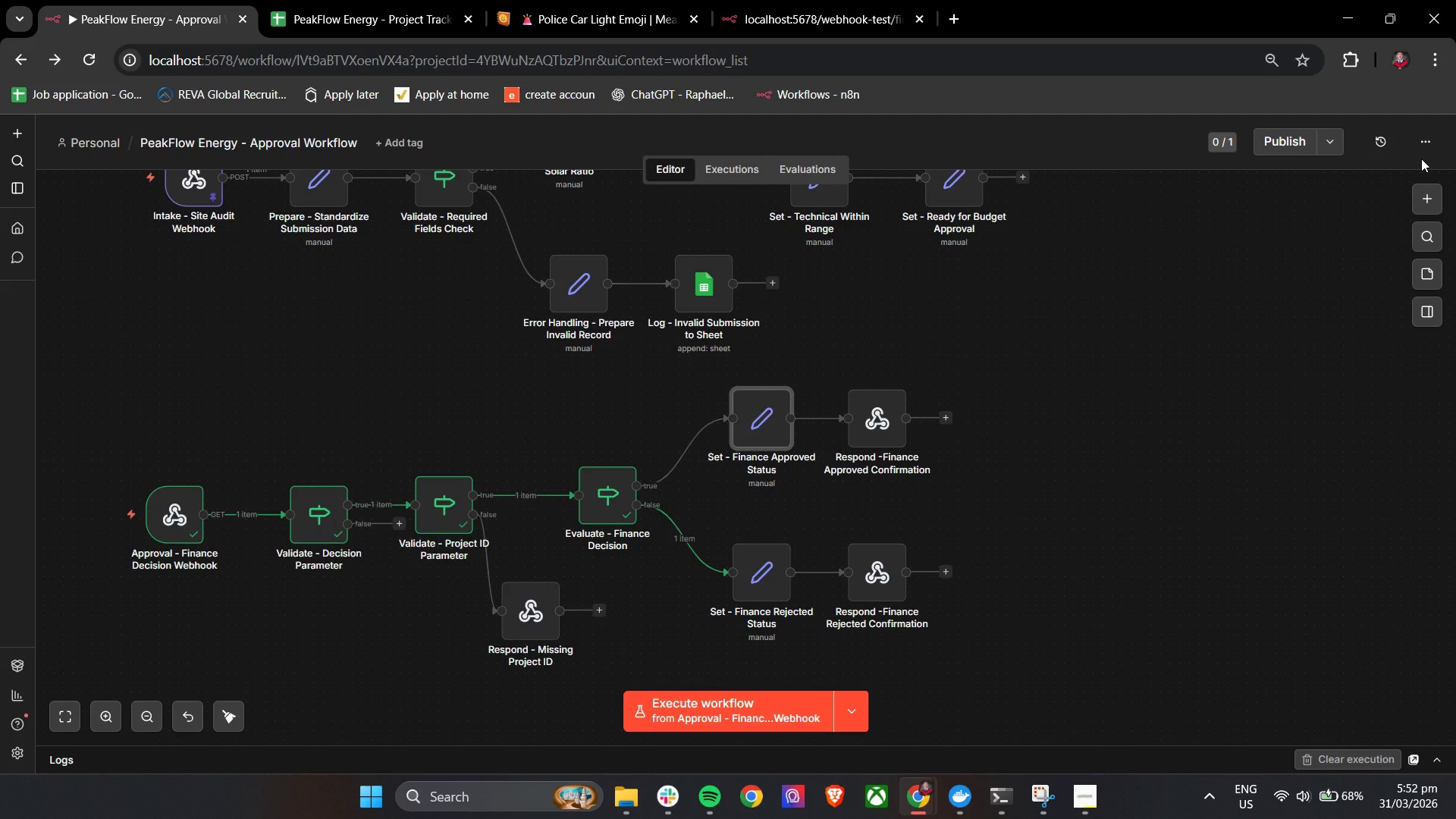 
wait(18.69)
 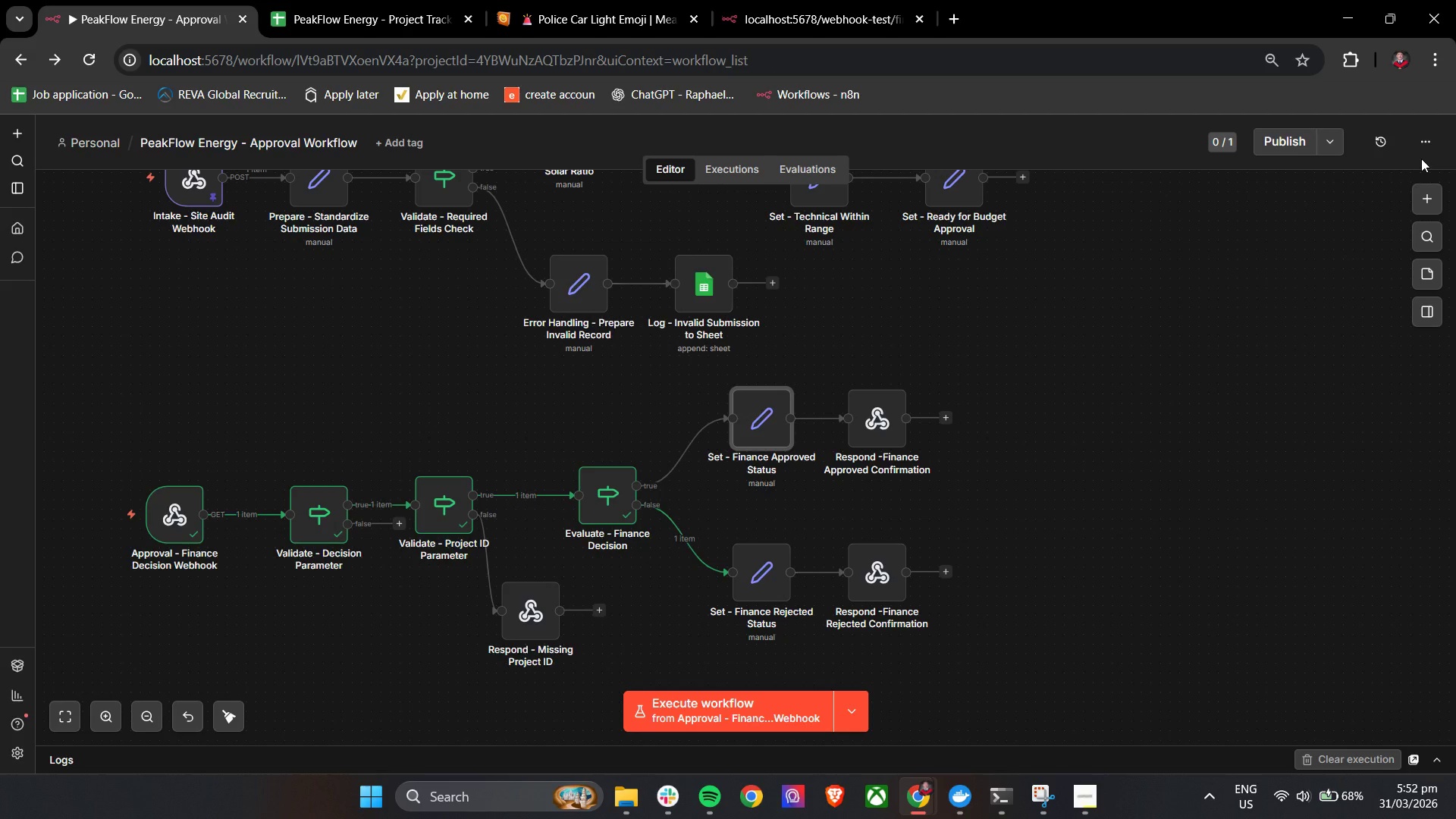 
scroll: coordinate [1421, 158], scroll_direction: down, amount: 2.0
 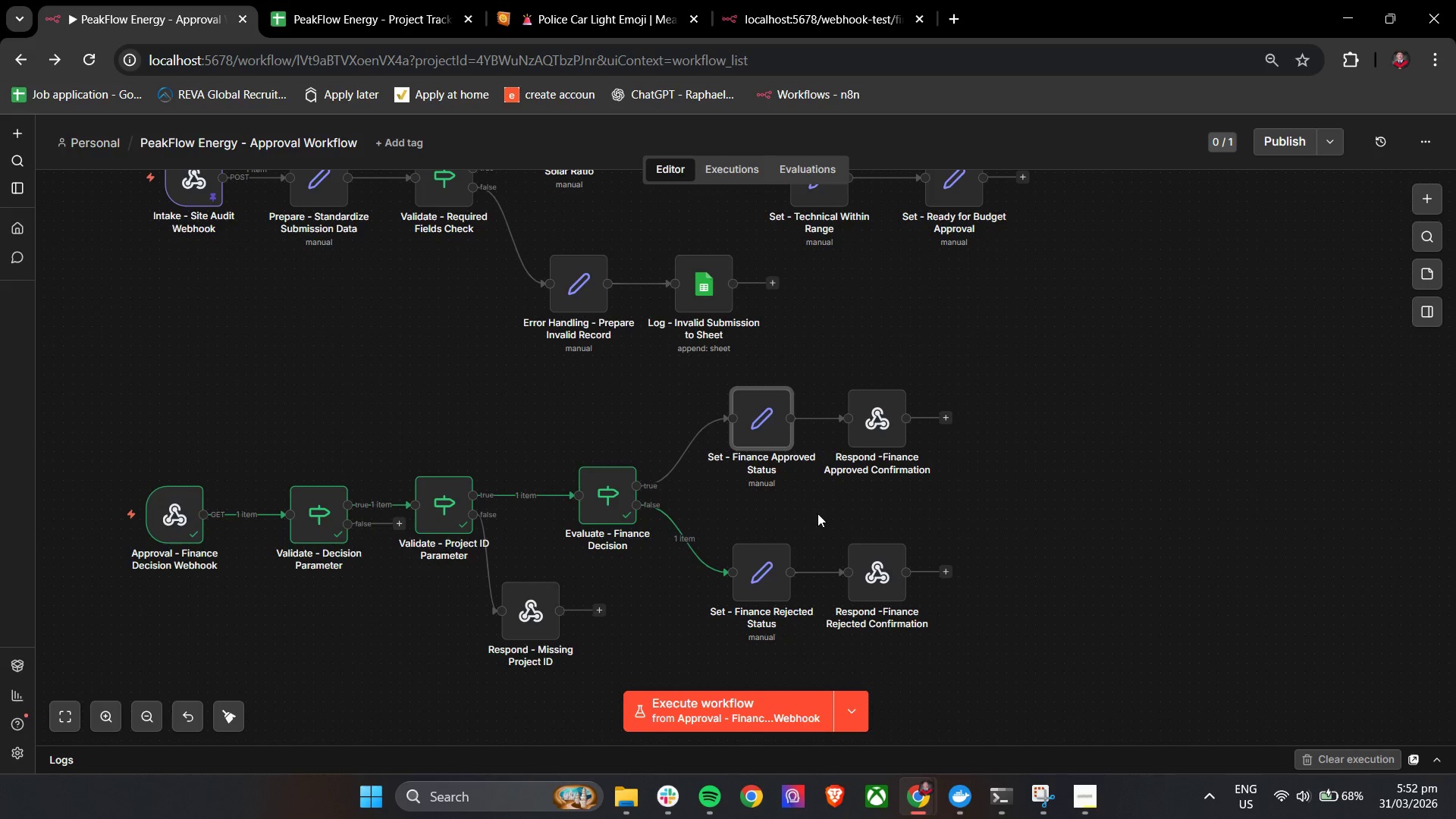 
double_click([757, 571])
 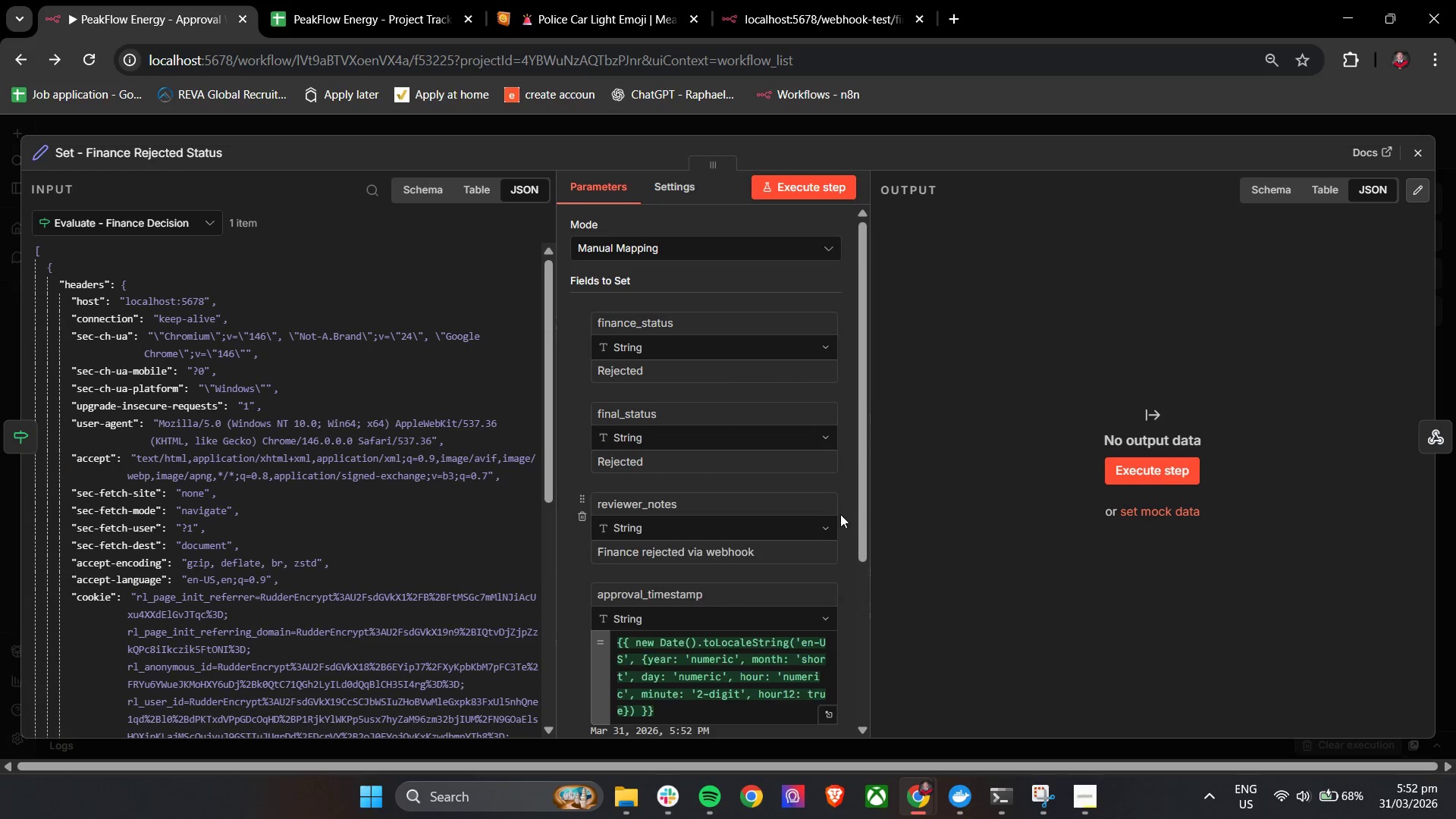 
scroll: coordinate [740, 514], scroll_direction: down, amount: 6.0
 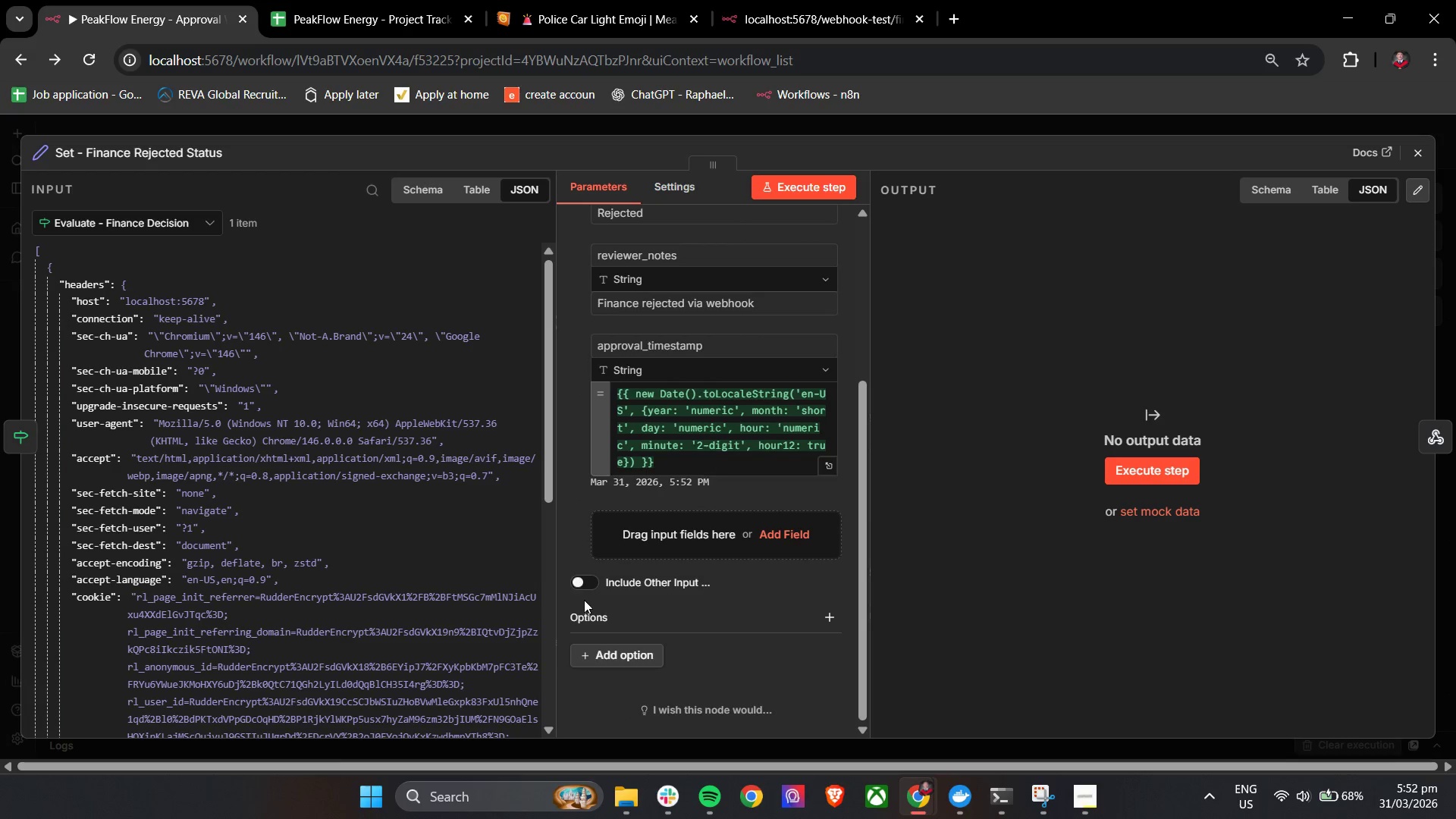 
left_click([576, 577])
 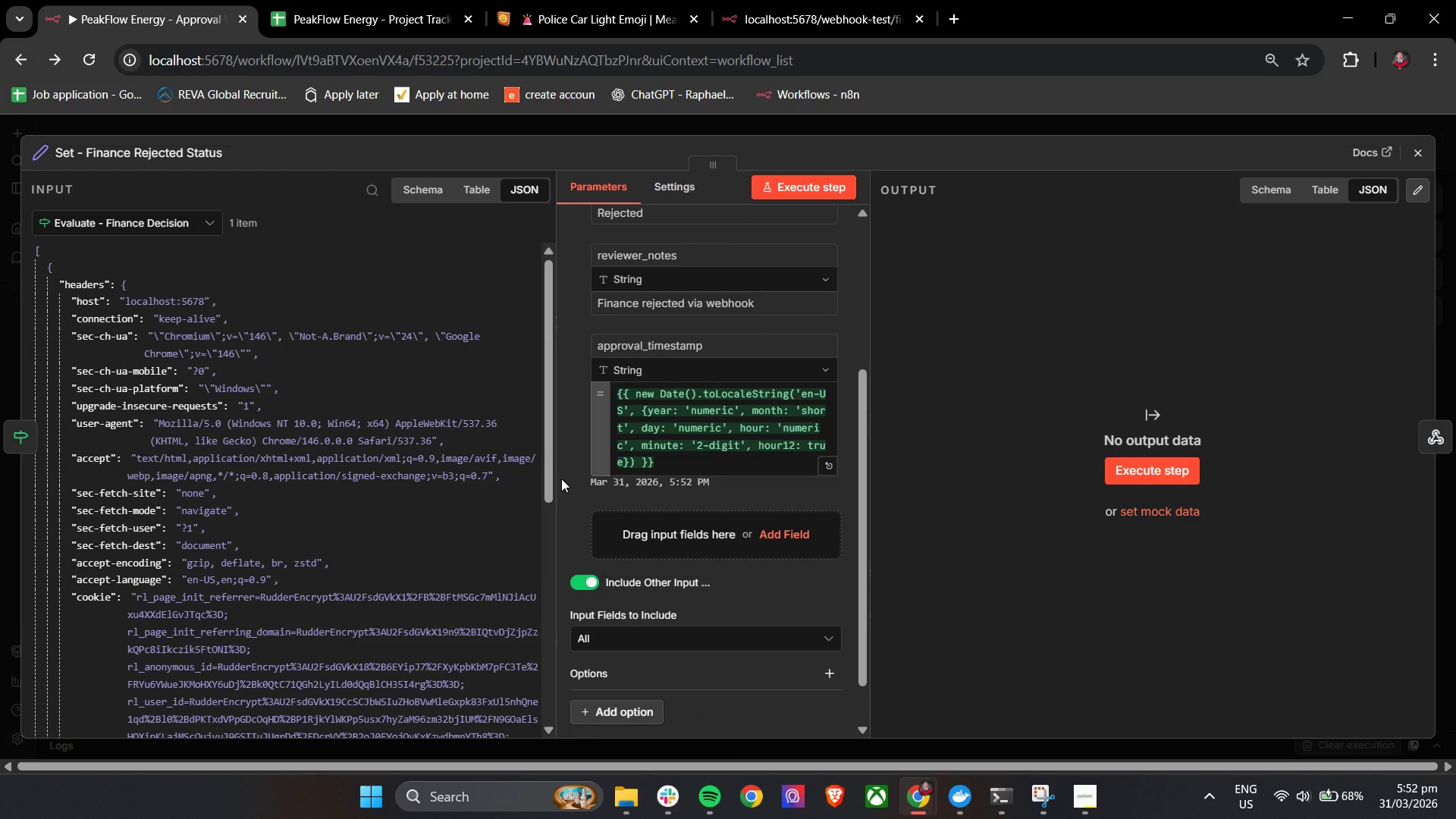 
left_click([561, 479])
 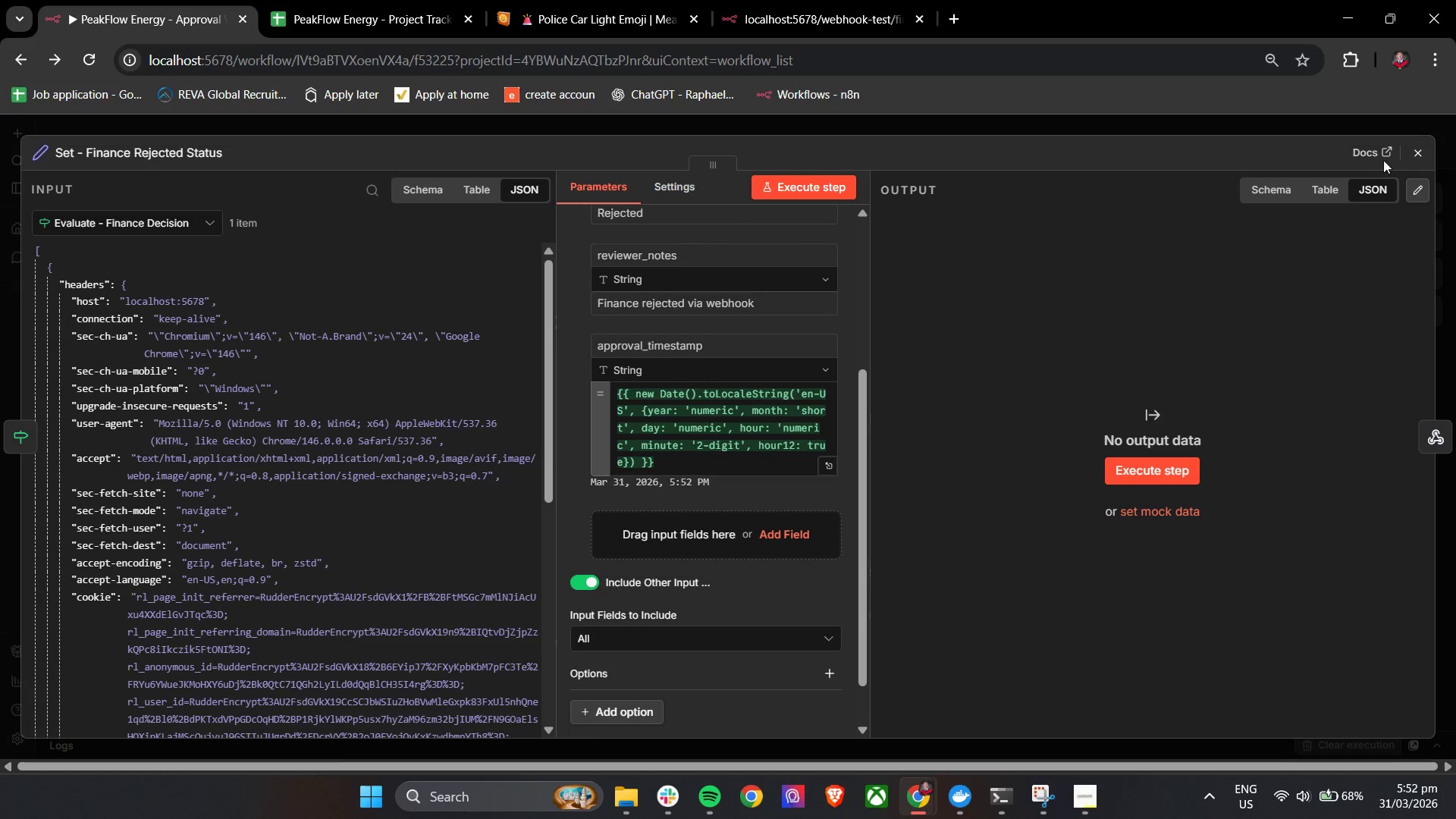 
left_click([1414, 147])
 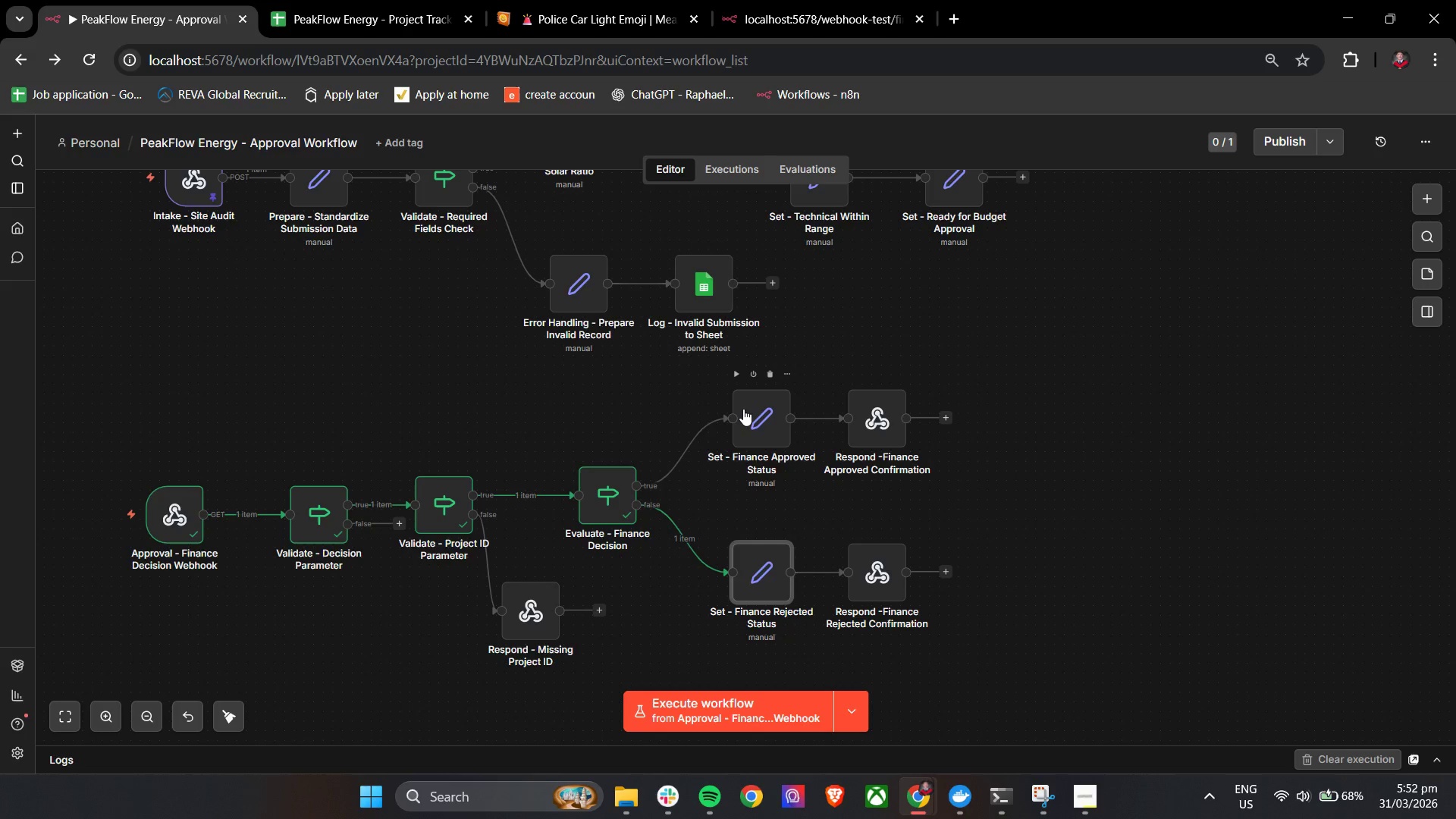 
double_click([745, 417])
 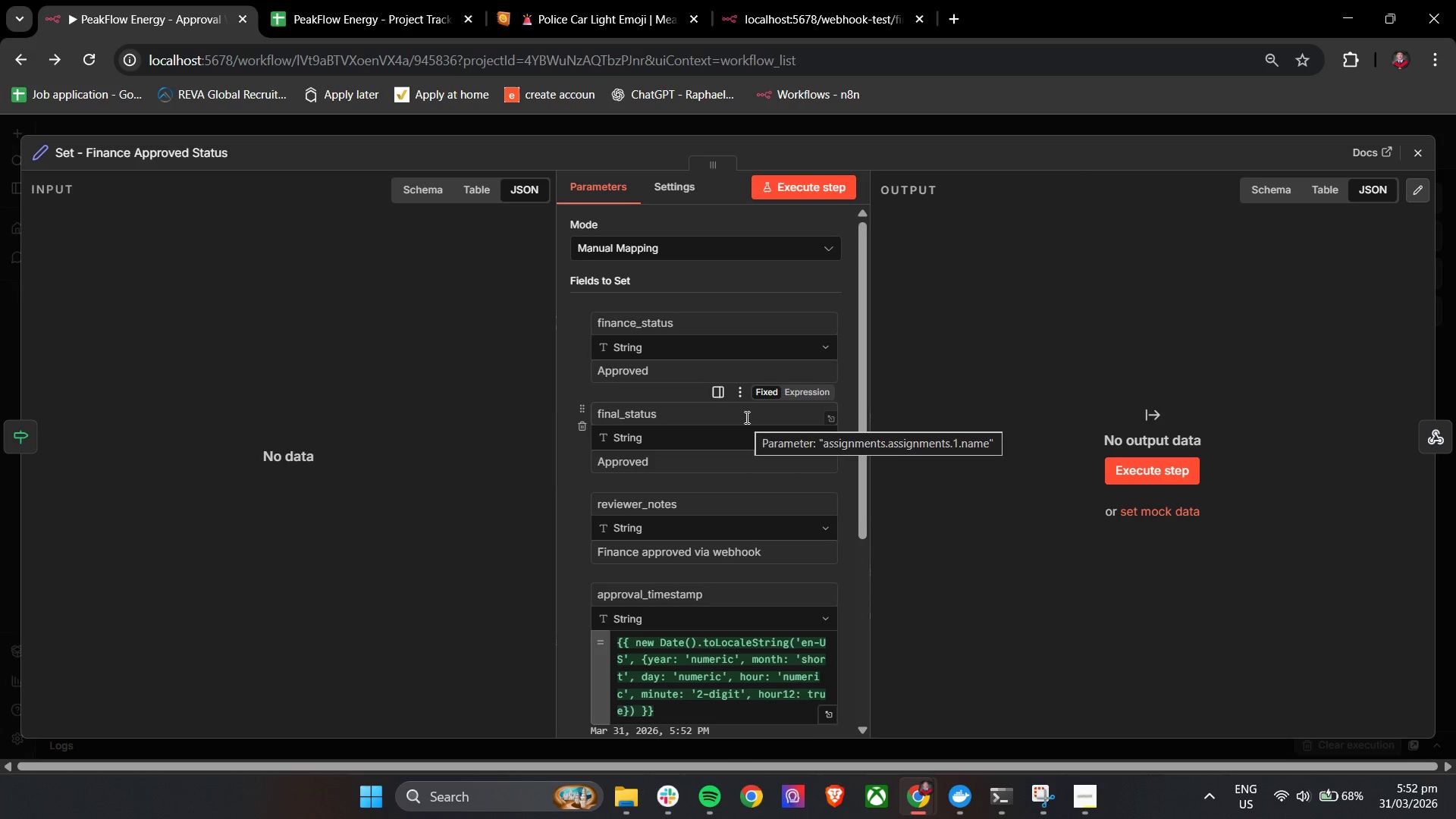 
scroll: coordinate [745, 417], scroll_direction: down, amount: 5.0
 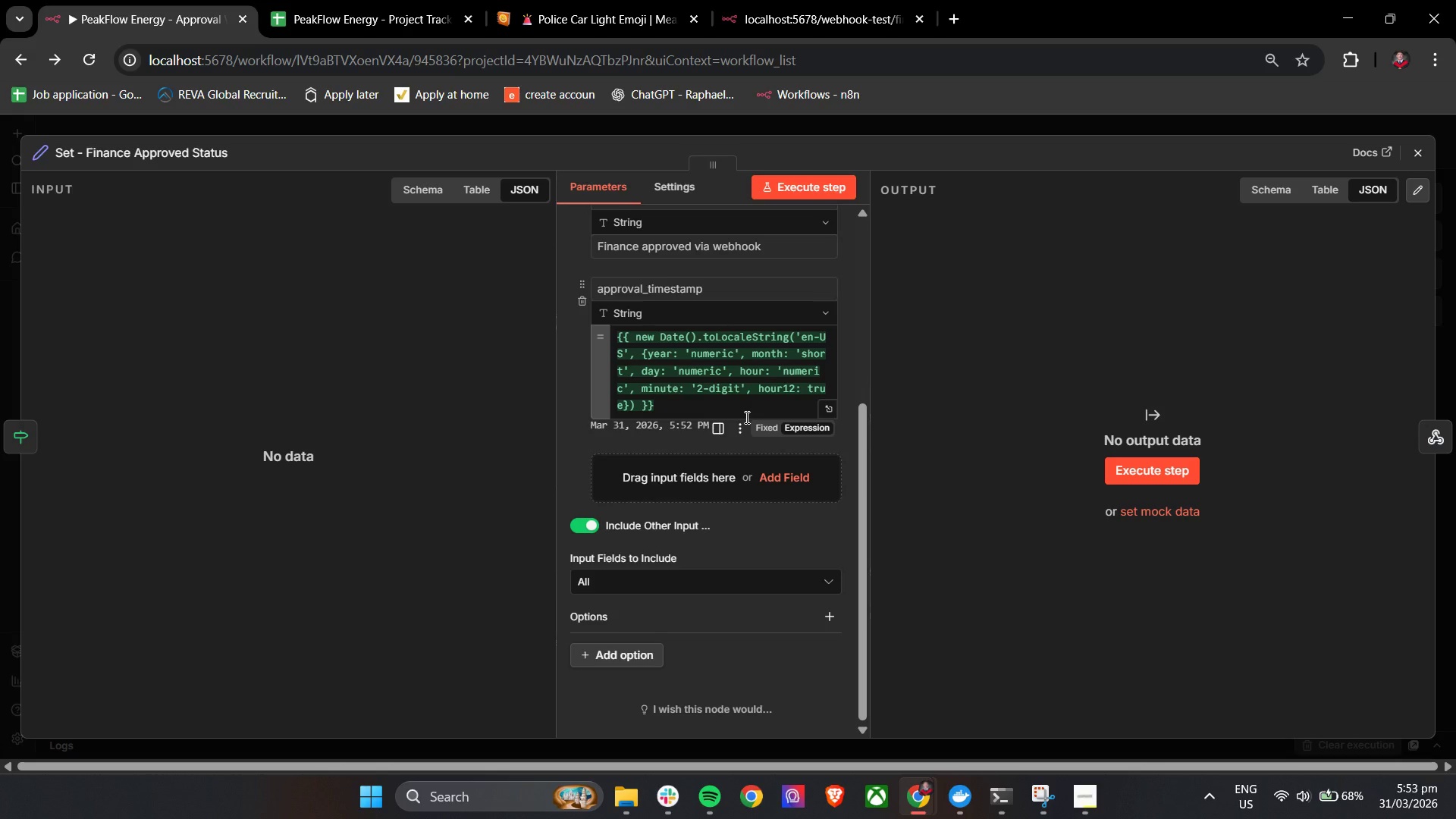 
wait(29.42)
 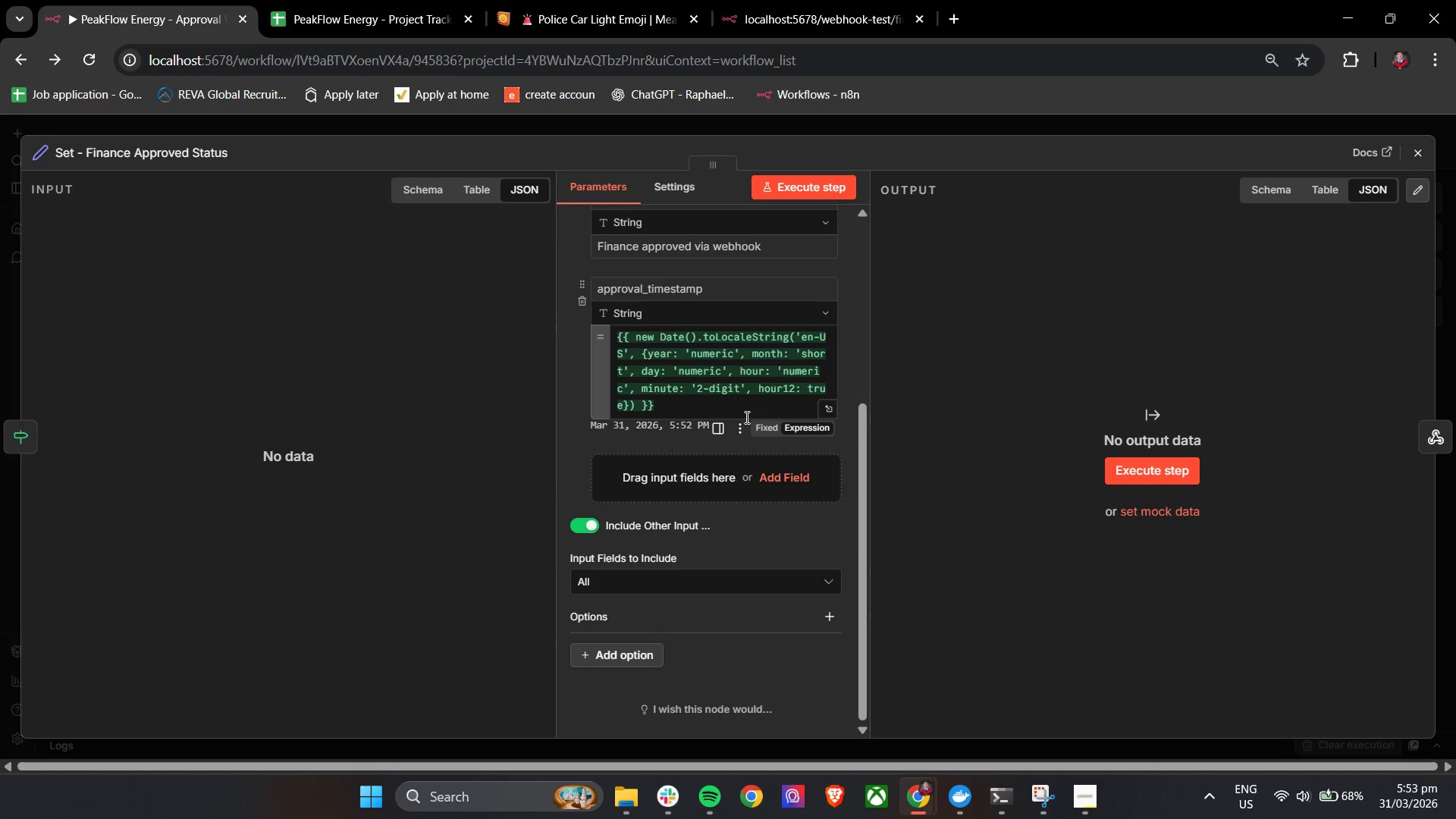 
scroll: coordinate [728, 431], scroll_direction: up, amount: 3.0
 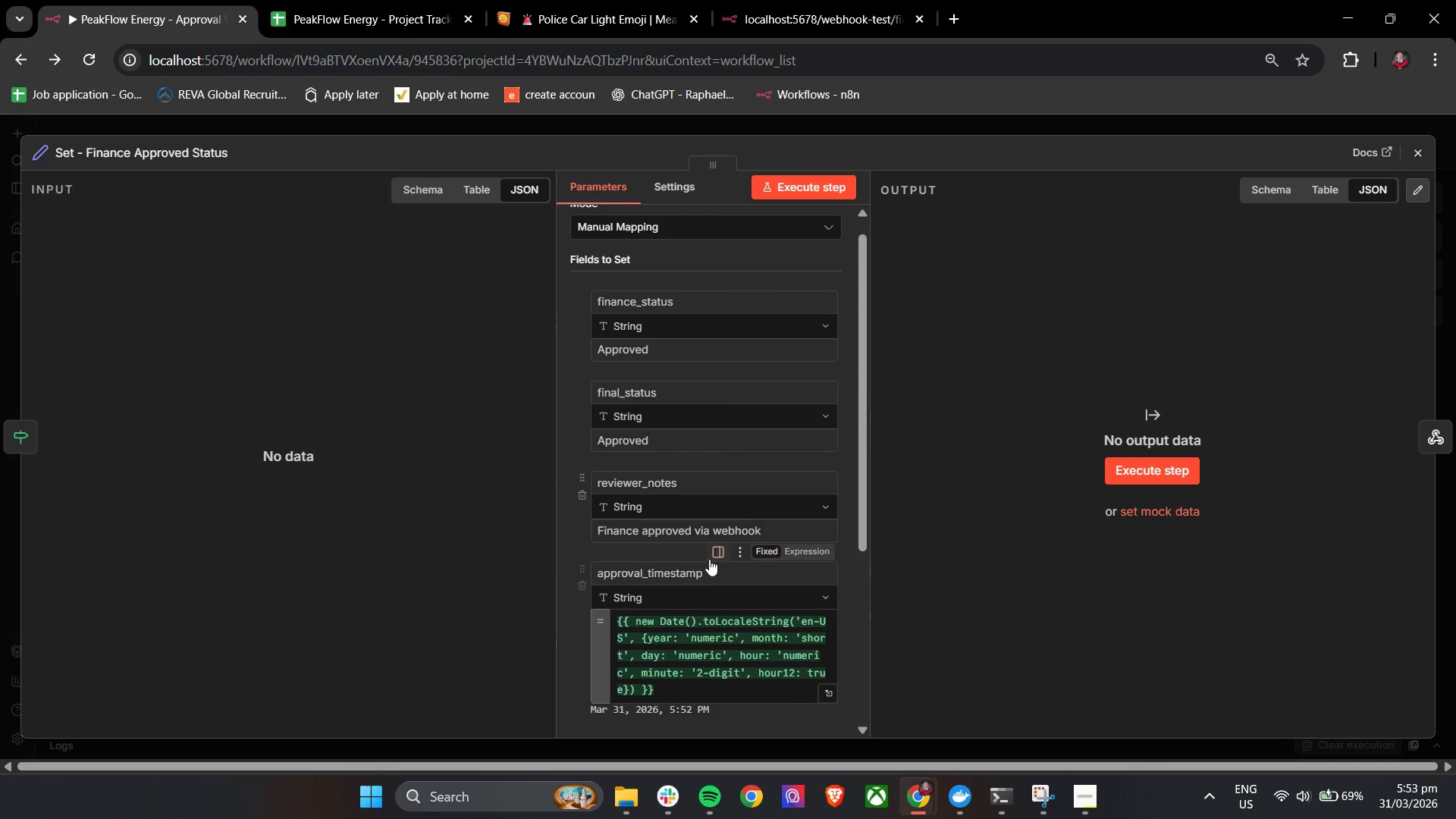 
left_click([1423, 155])
 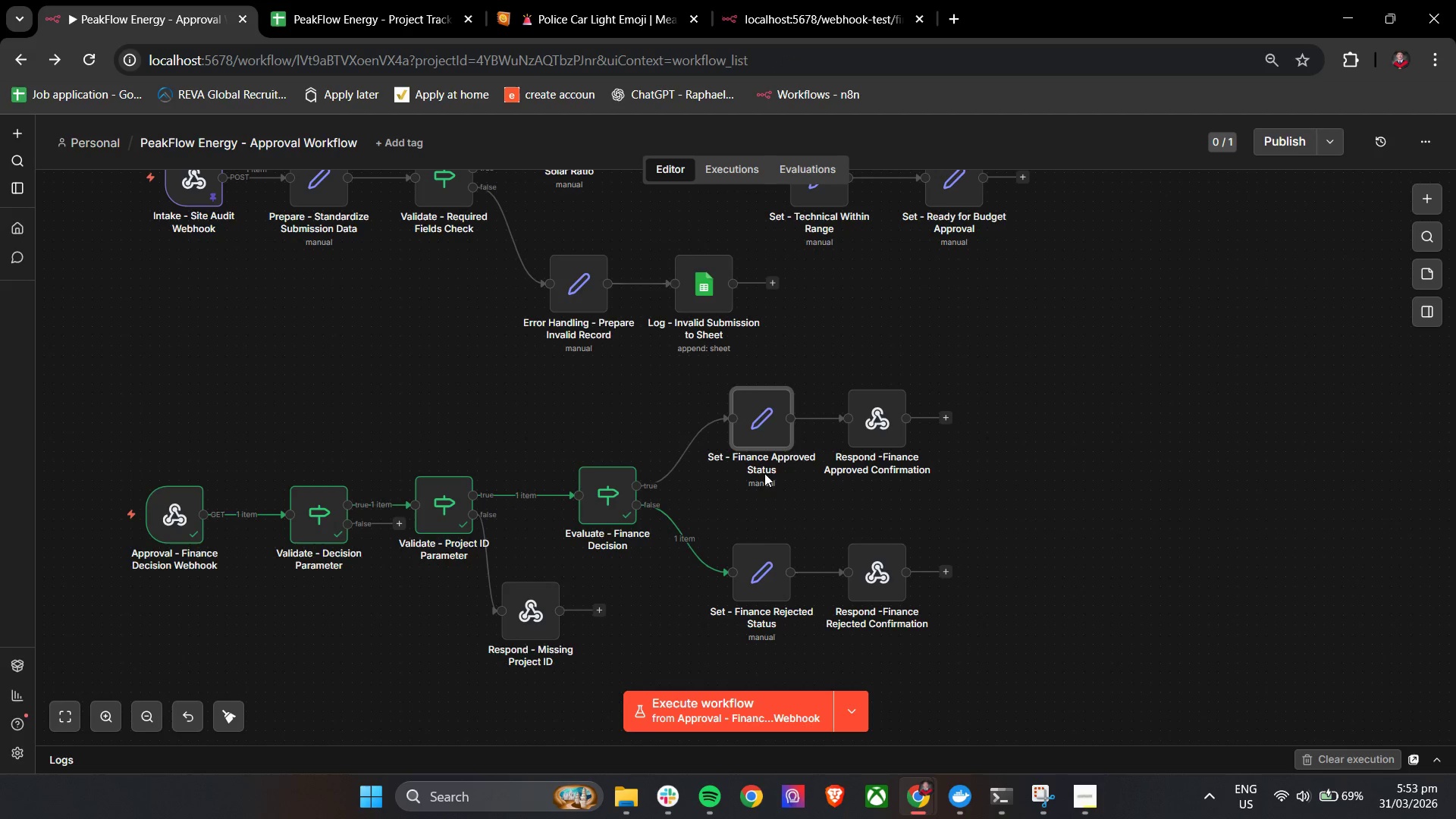 
double_click([754, 425])
 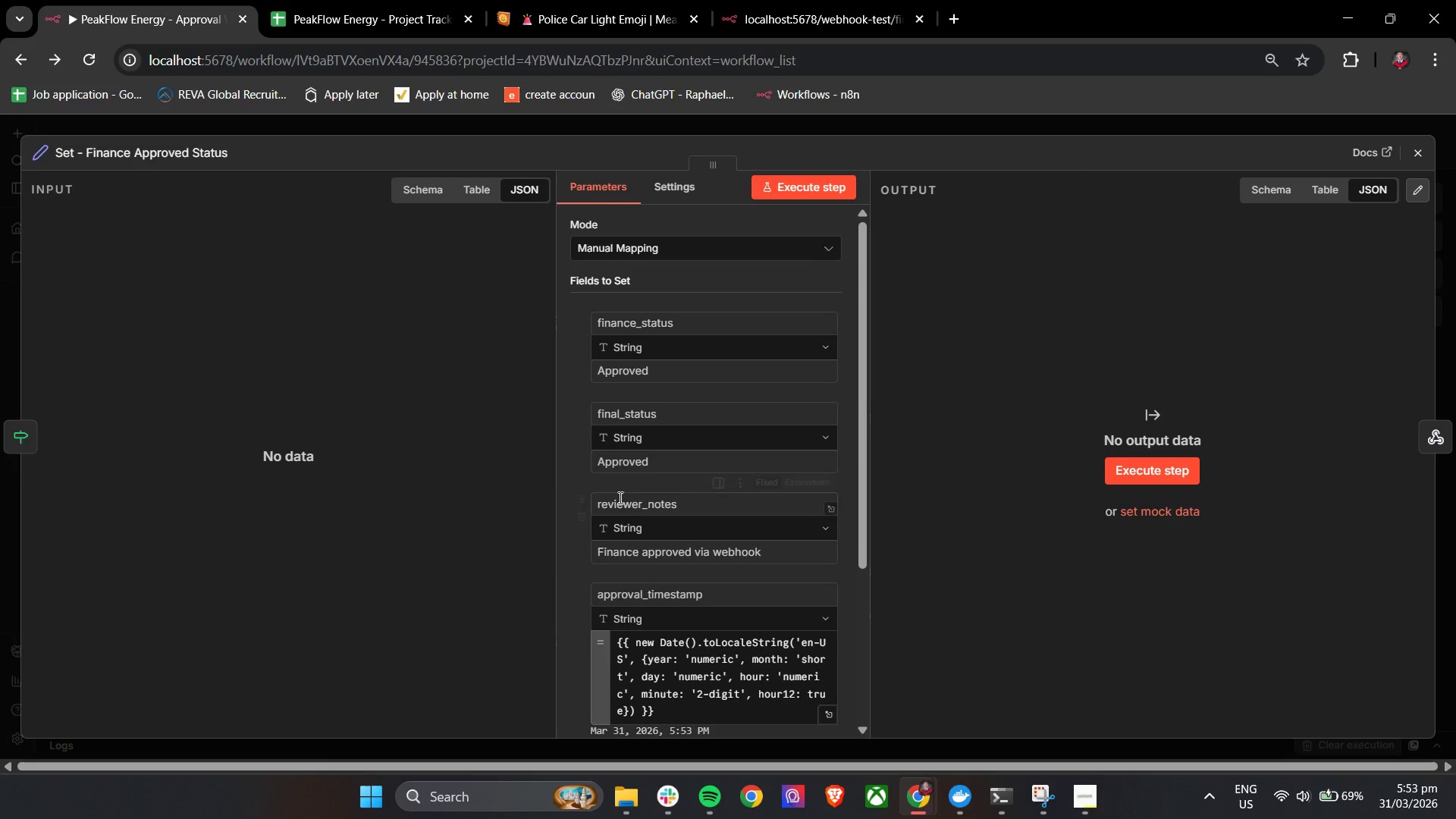 
scroll: coordinate [585, 482], scroll_direction: down, amount: 4.0
 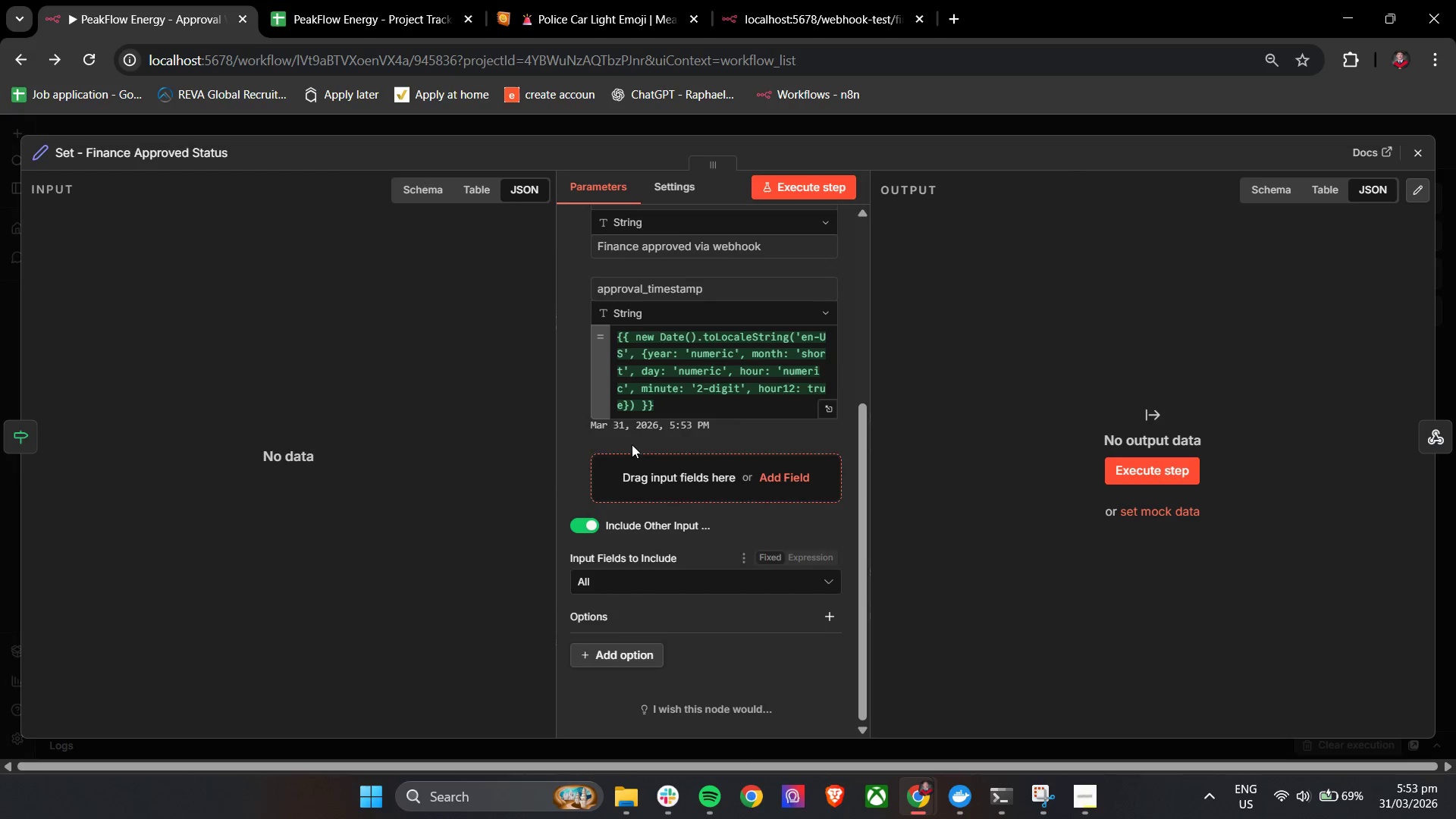 
scroll: coordinate [632, 406], scroll_direction: up, amount: 2.0
 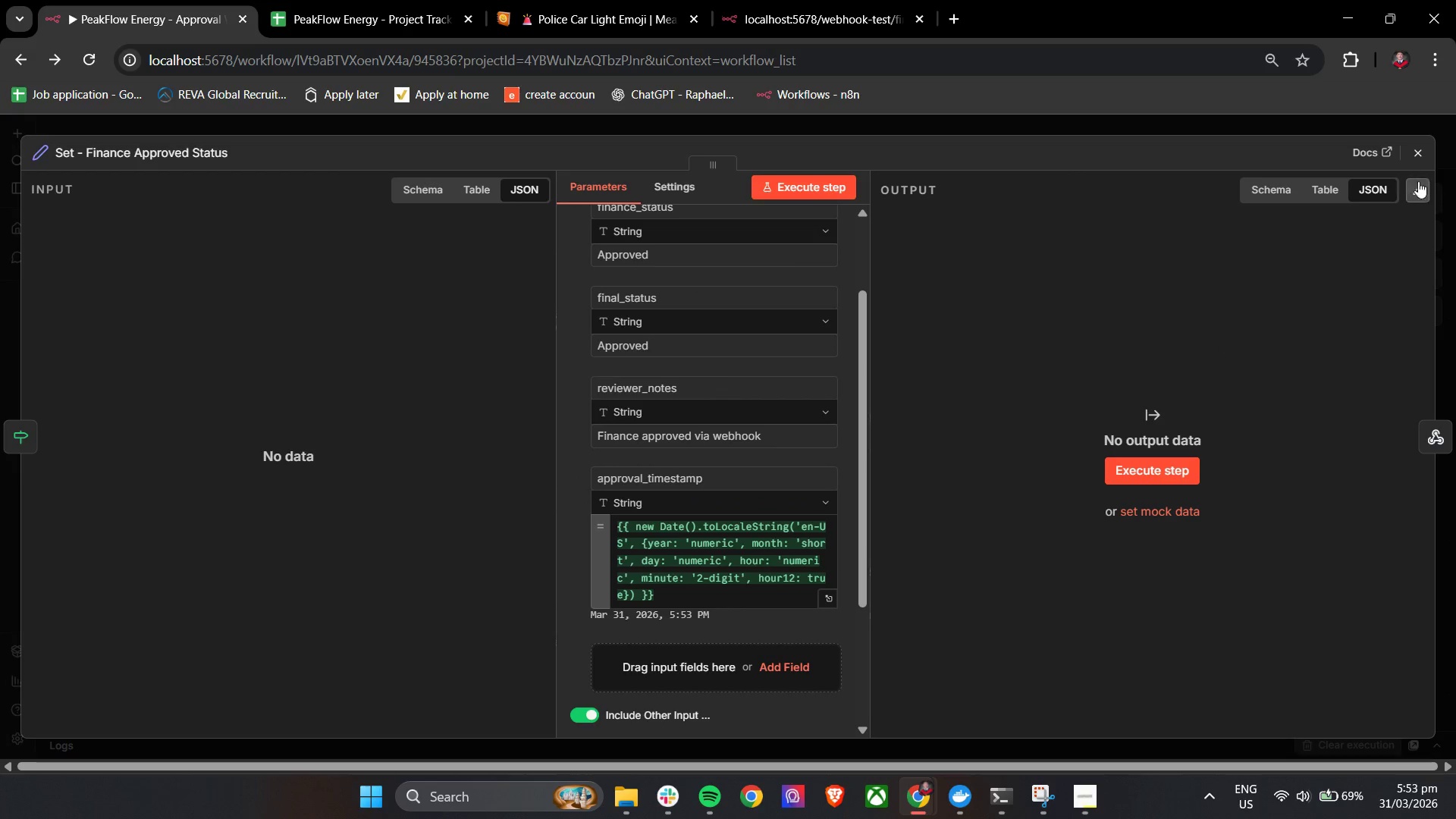 
left_click([1414, 162])
 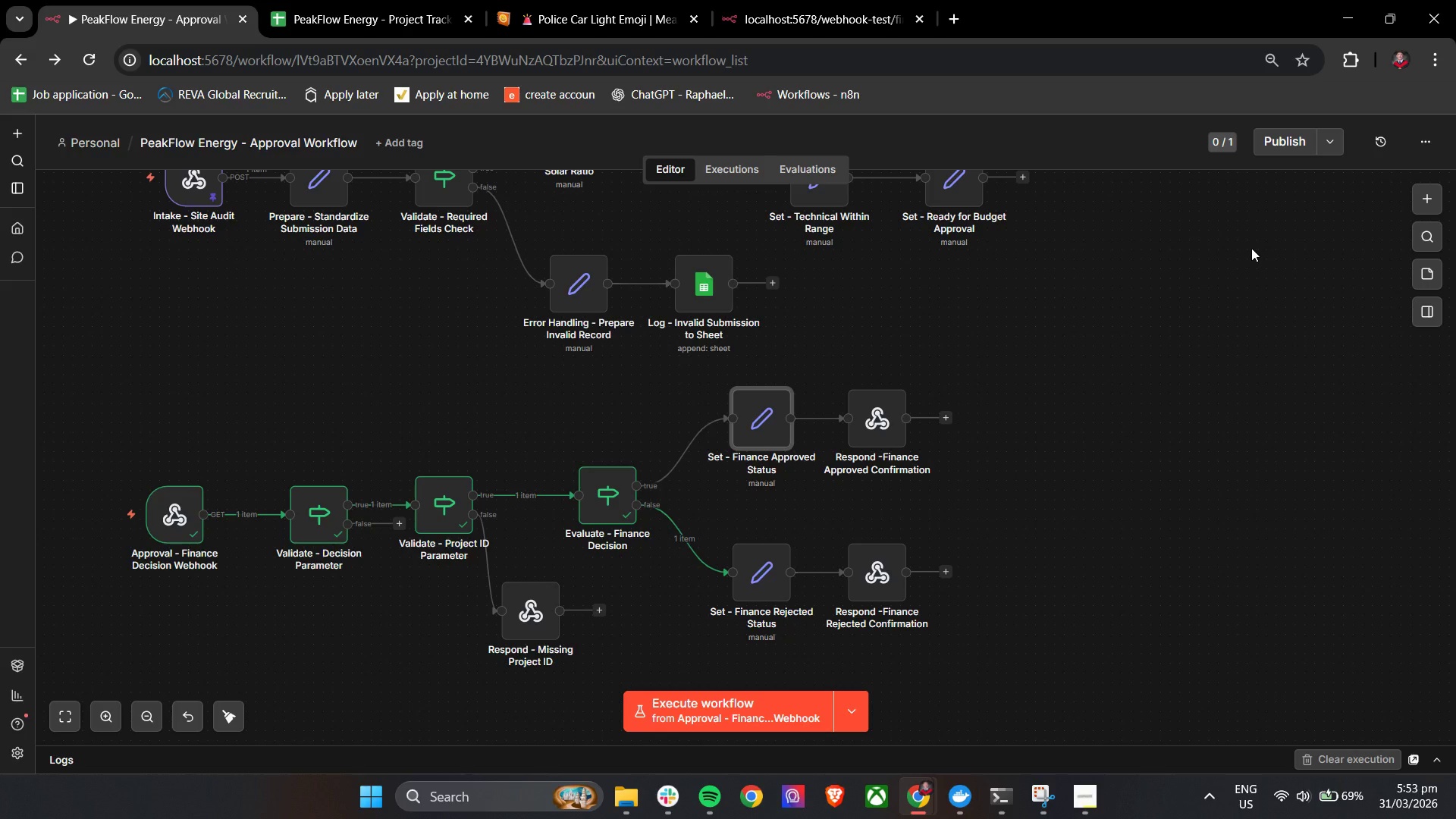 
wait(11.28)
 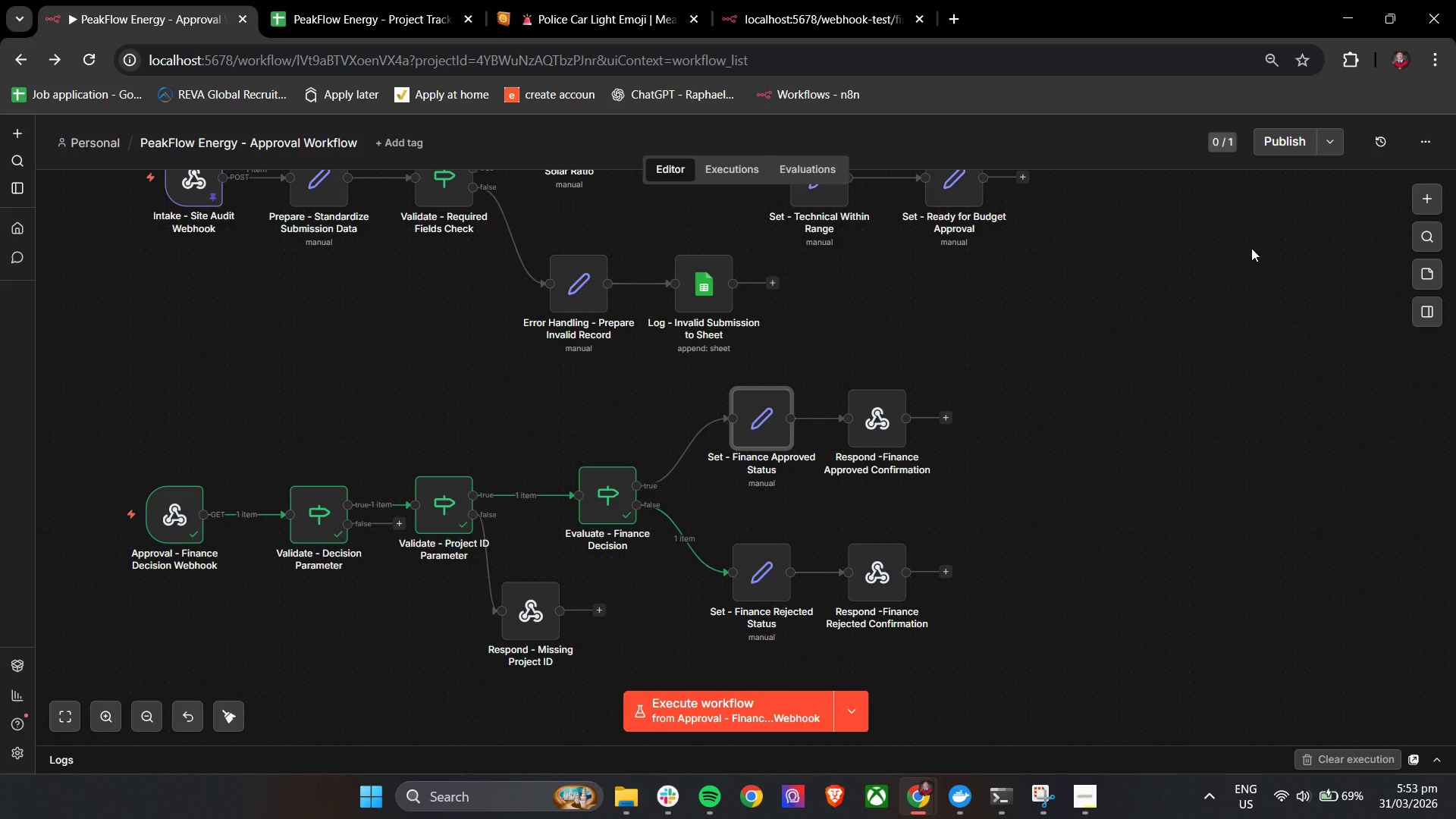 
double_click([858, 424])
 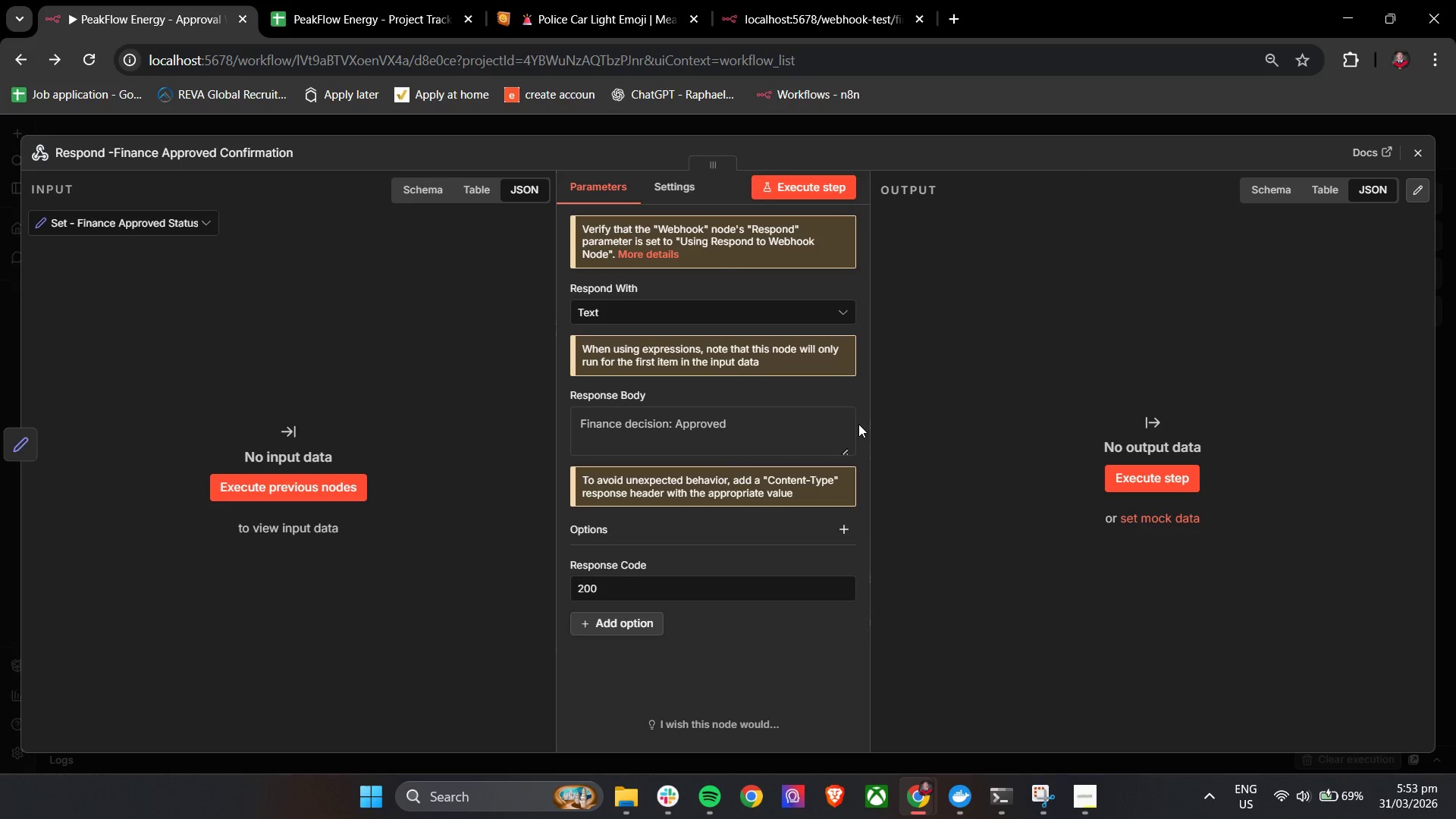 
left_click([1416, 155])
 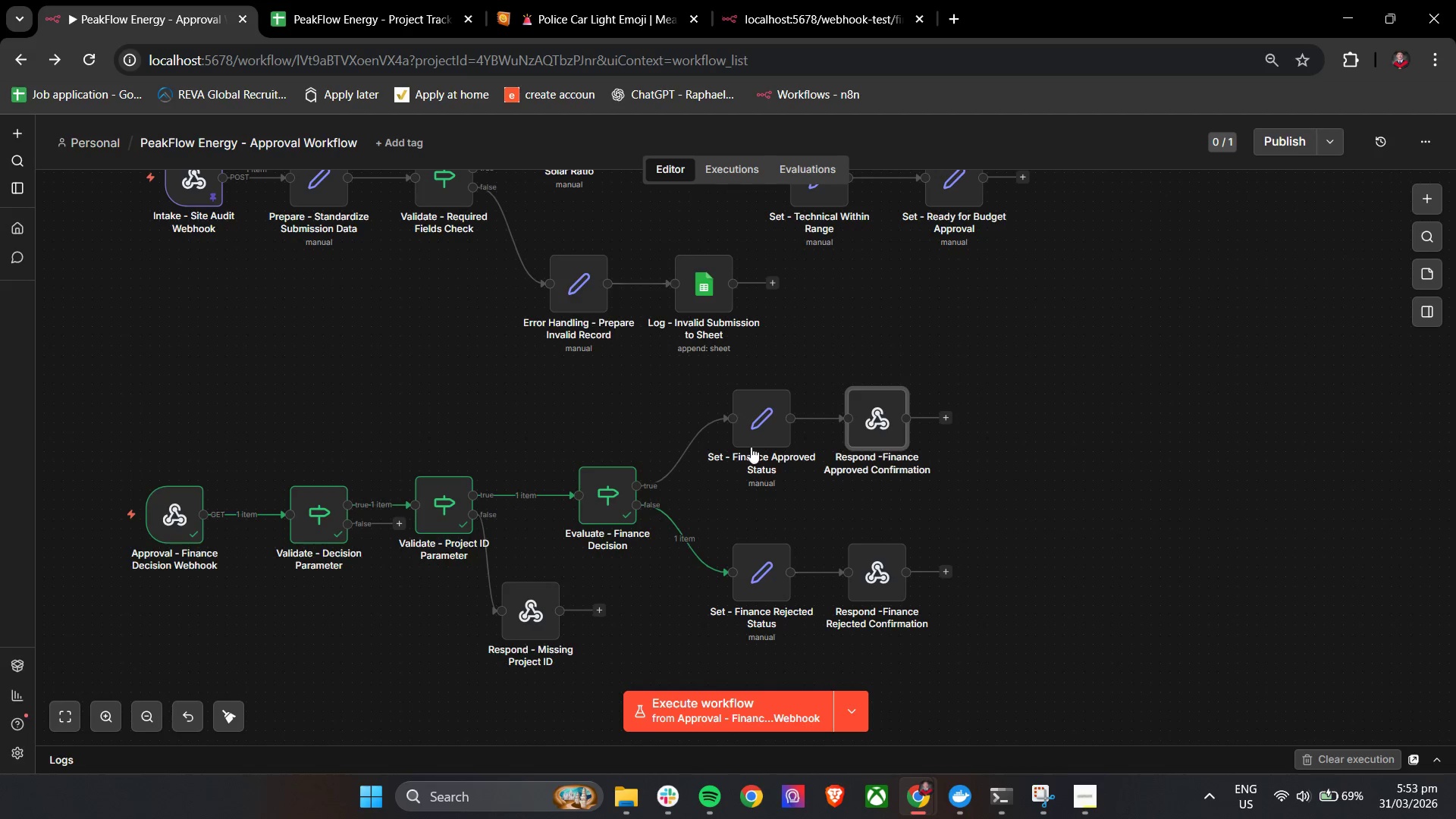 
double_click([752, 441])
 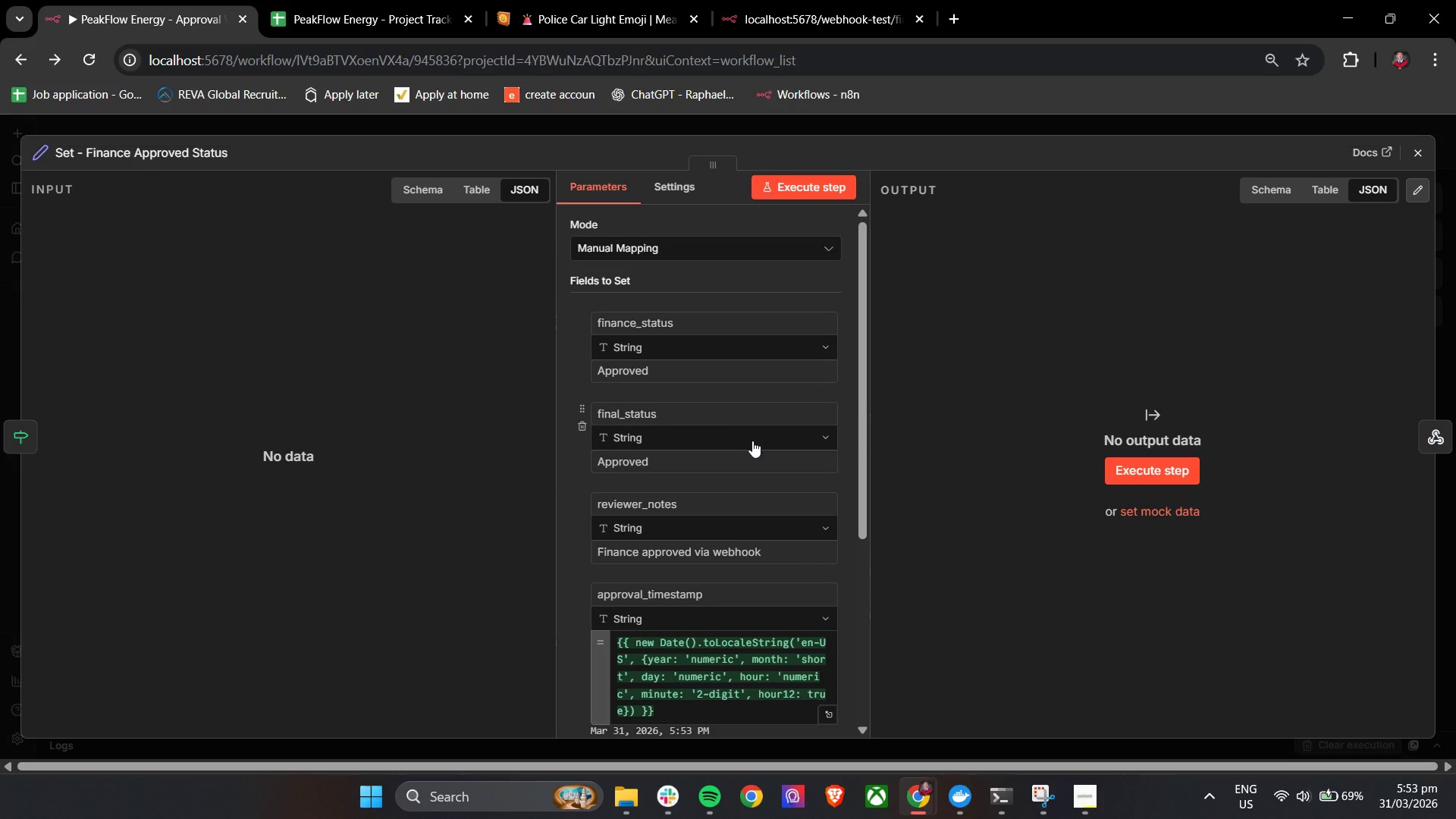 
scroll: coordinate [752, 441], scroll_direction: down, amount: 5.0
 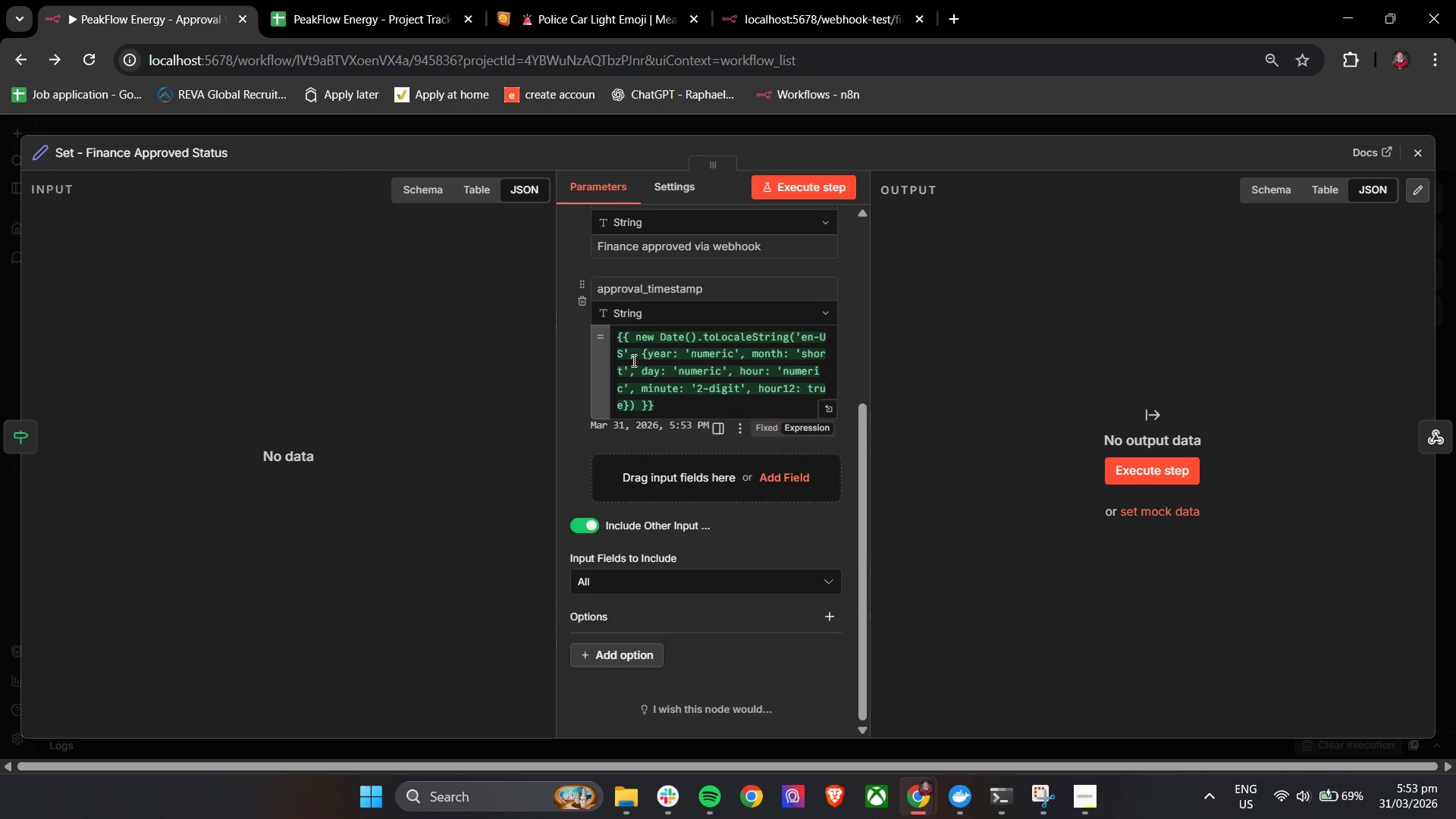 
mouse_move([627, 294])
 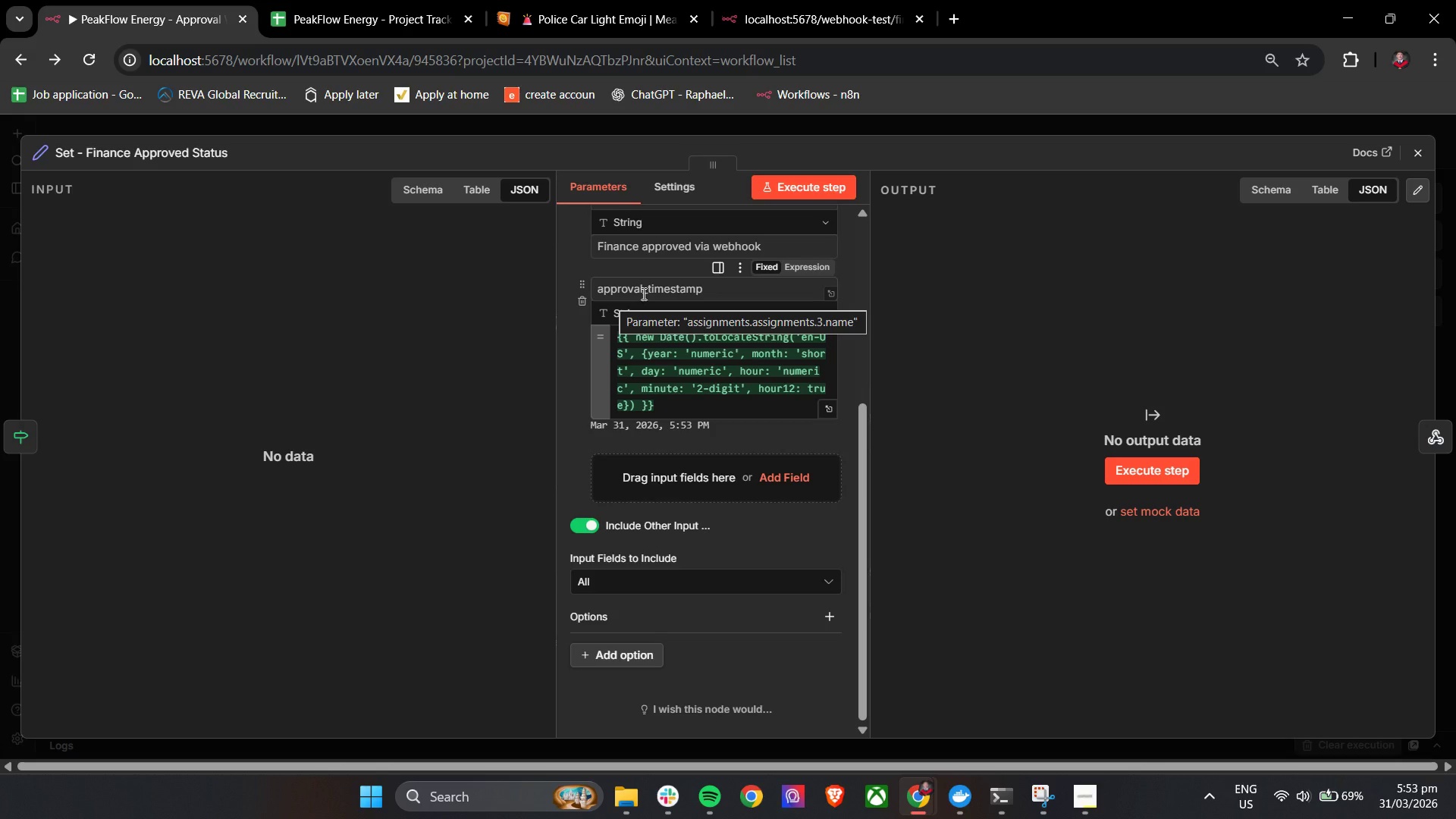 
wait(12.5)
 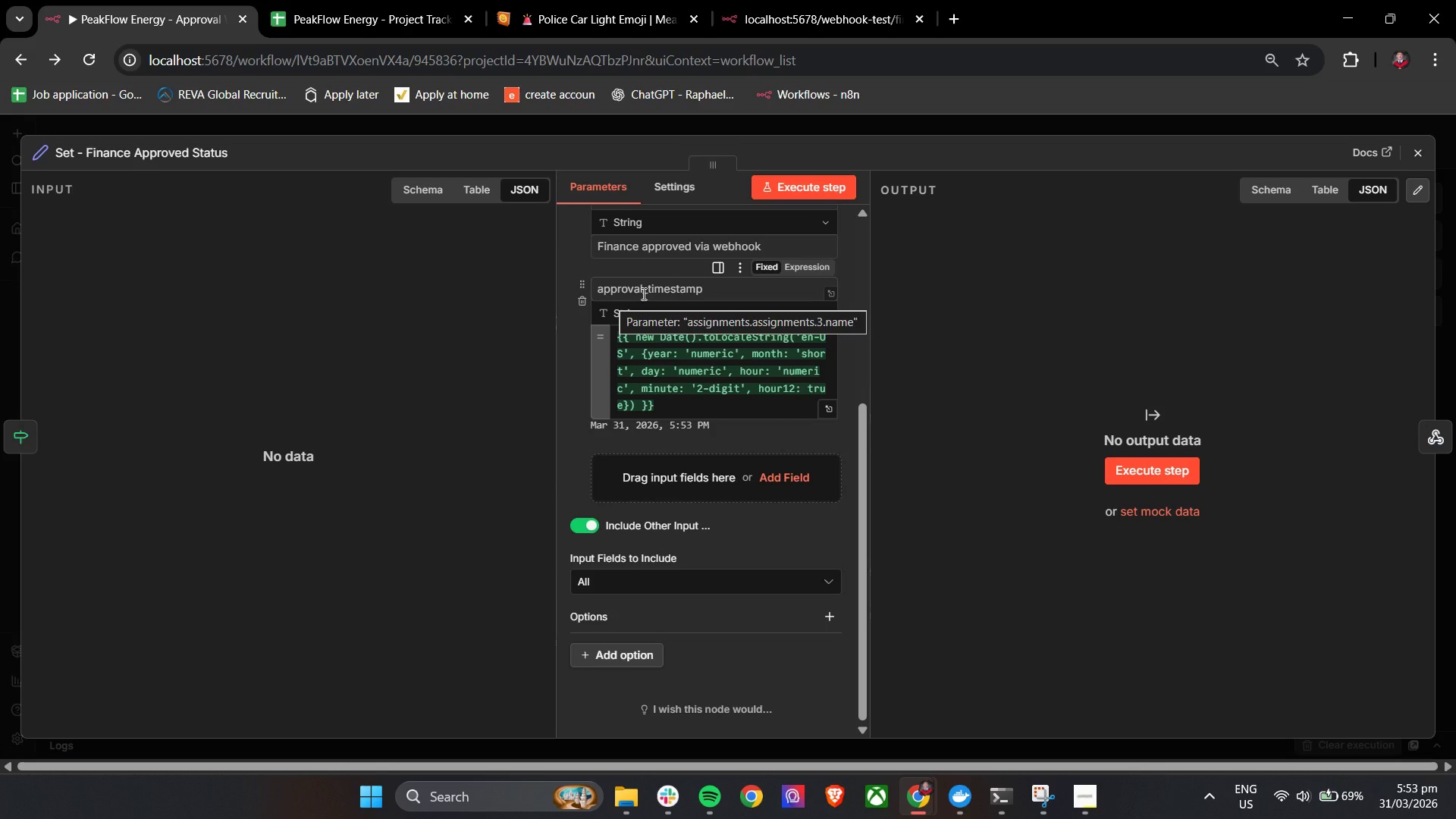 
mouse_move([655, 290])
 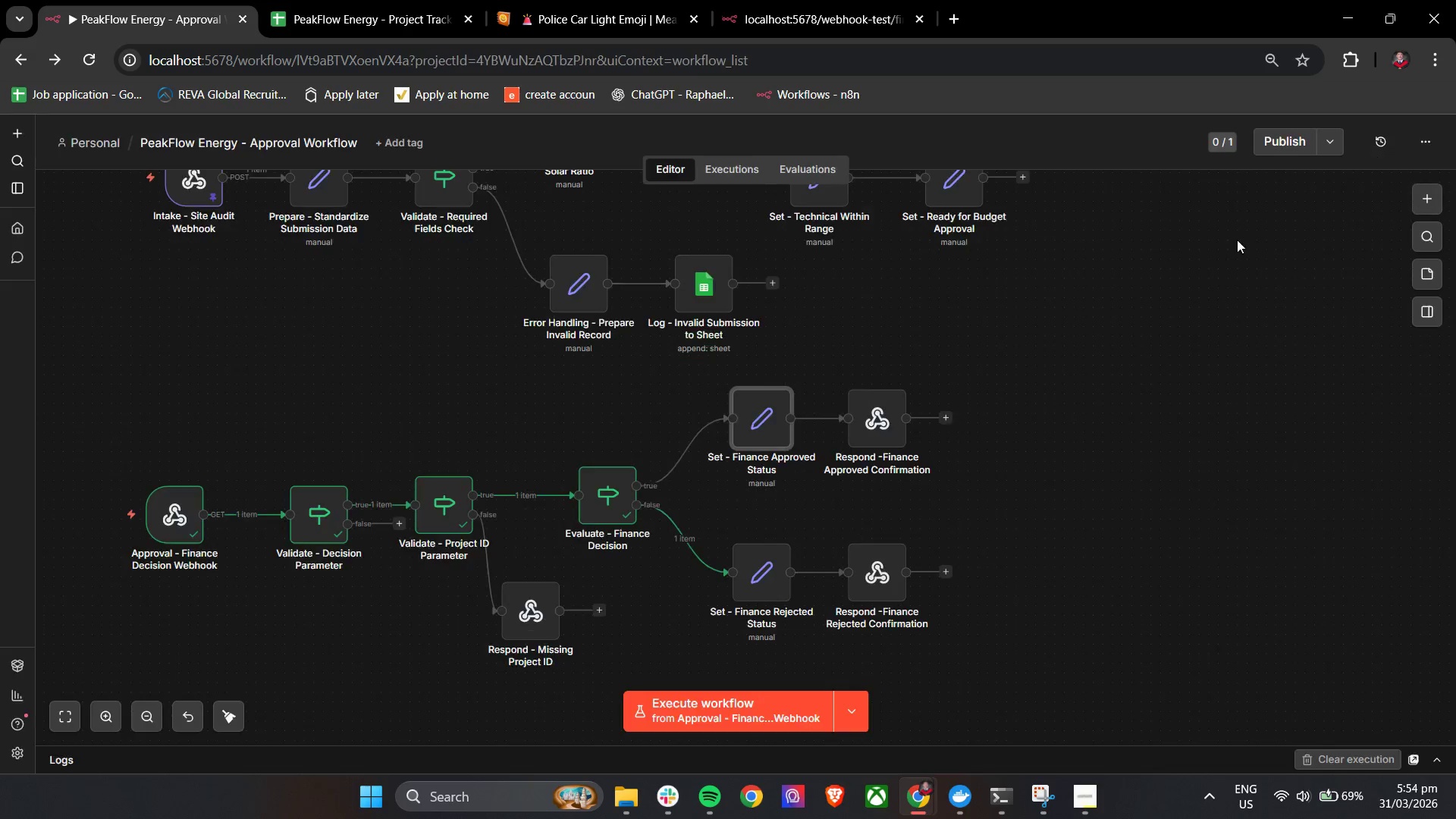 
double_click([760, 579])
 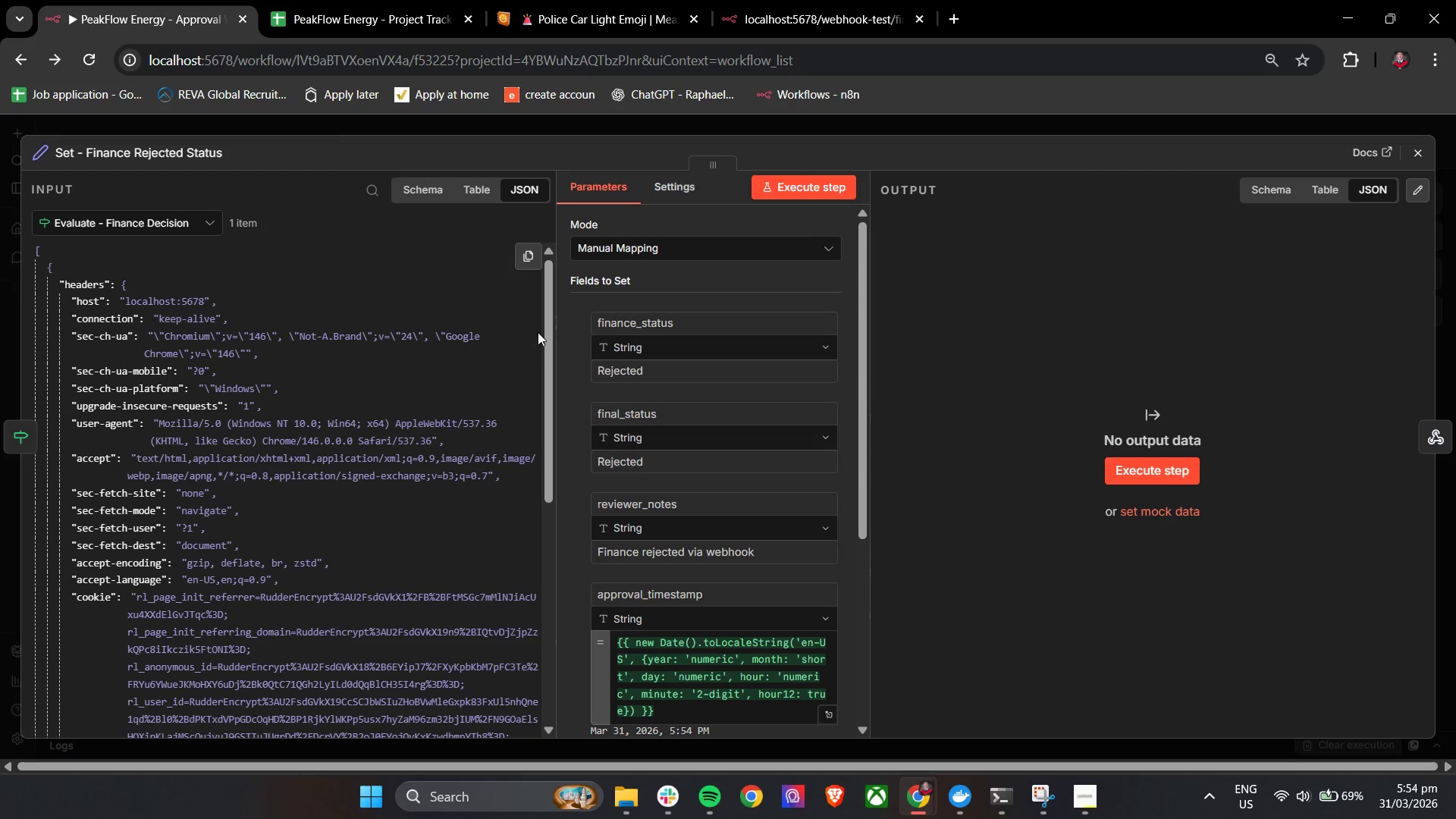 
scroll: coordinate [639, 458], scroll_direction: down, amount: 3.0
 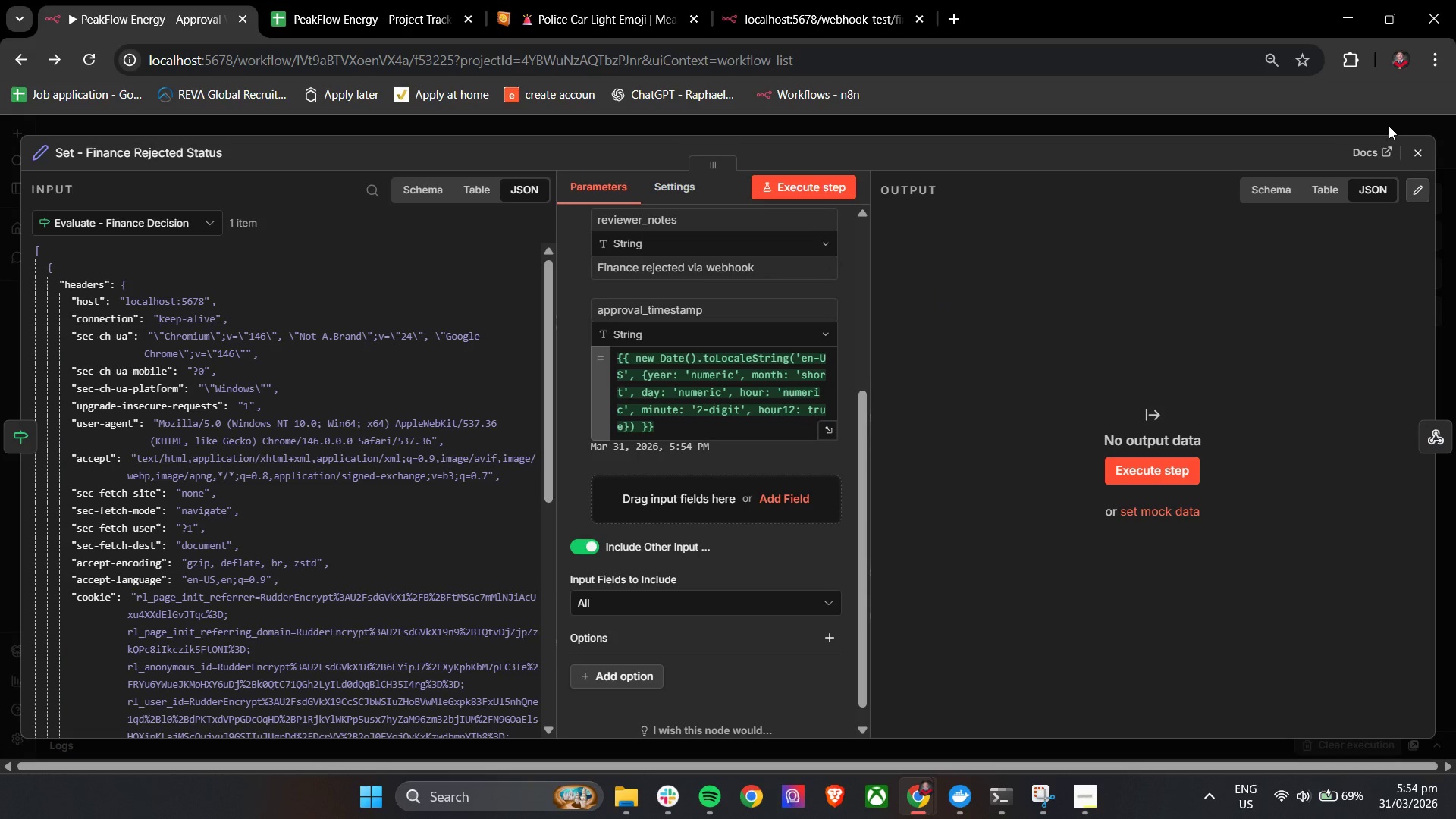 
left_click([1418, 148])
 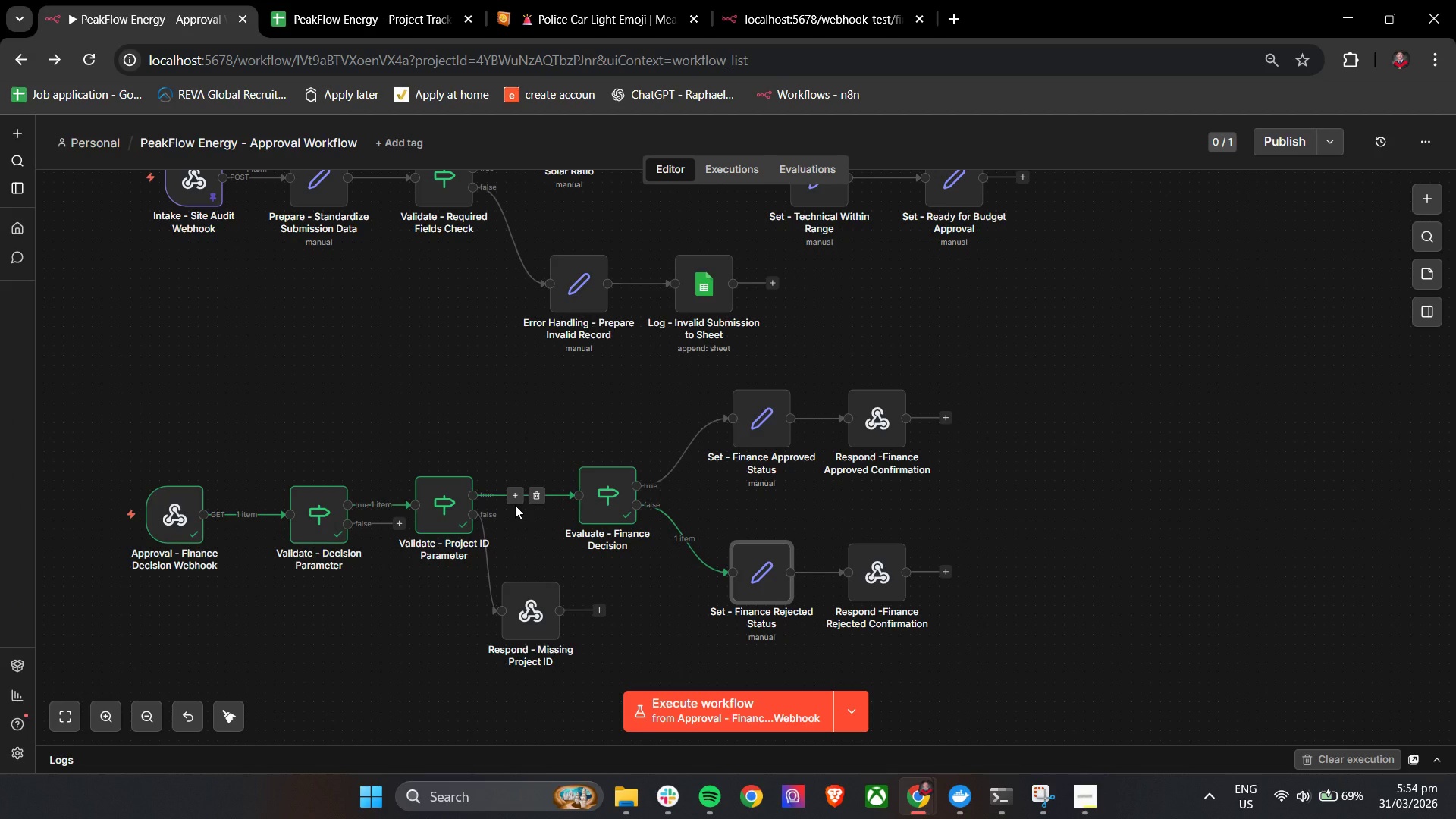 
wait(15.78)
 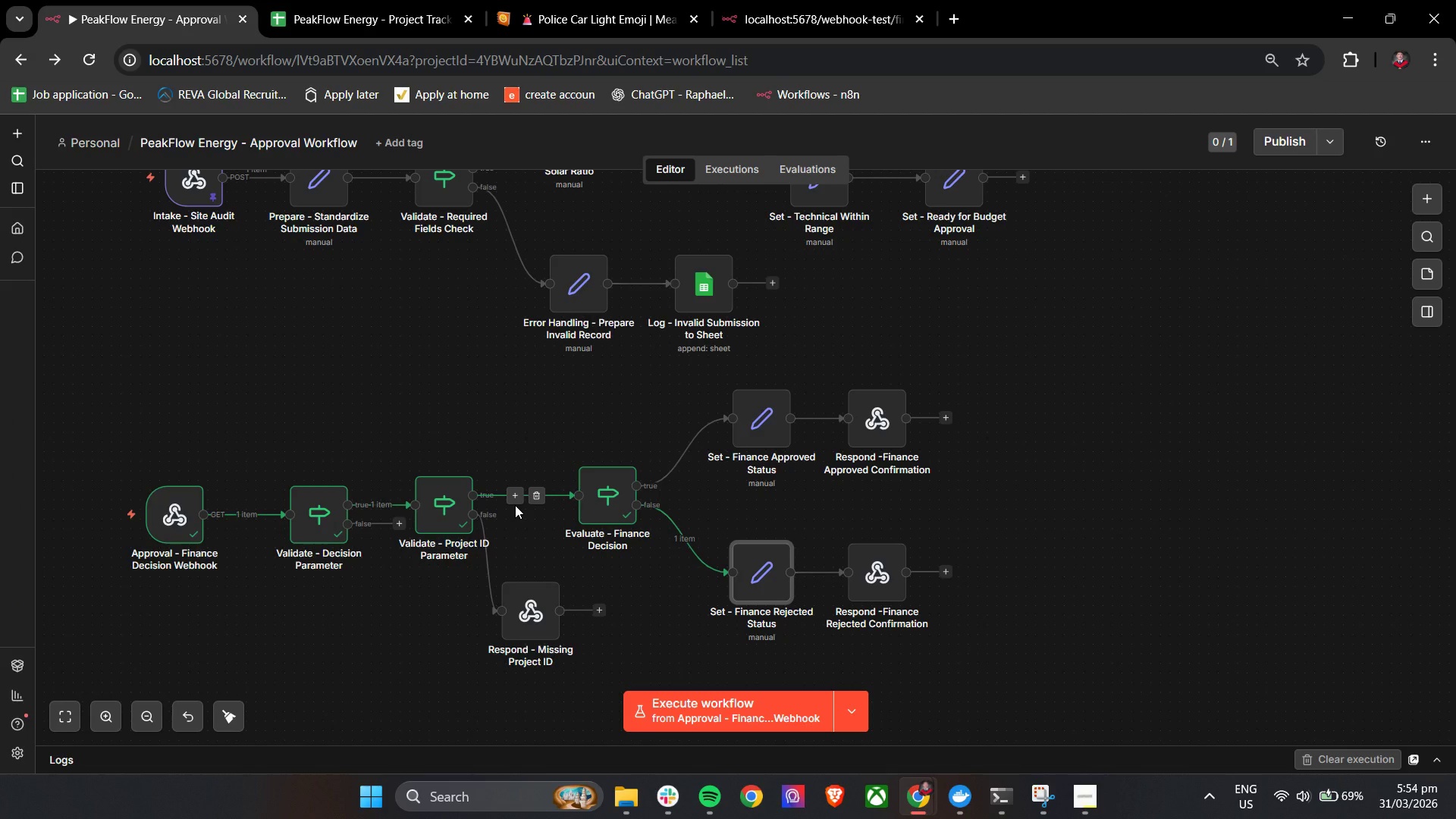 
hold_key(key=ControlLeft, duration=0.73)
scroll: coordinate [1031, 519], scroll_direction: down, amount: 3.0
 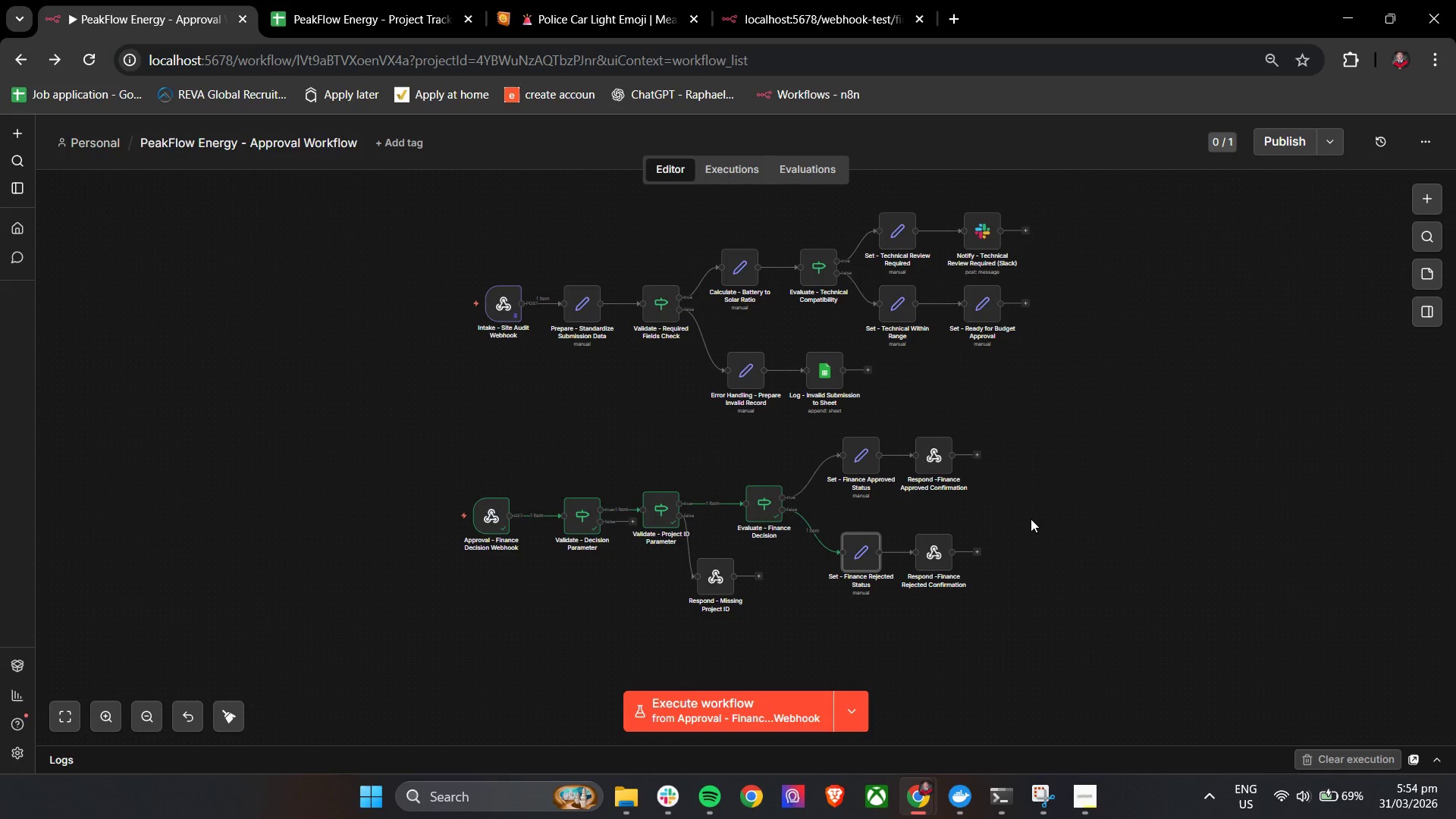 
left_click([1094, 818])